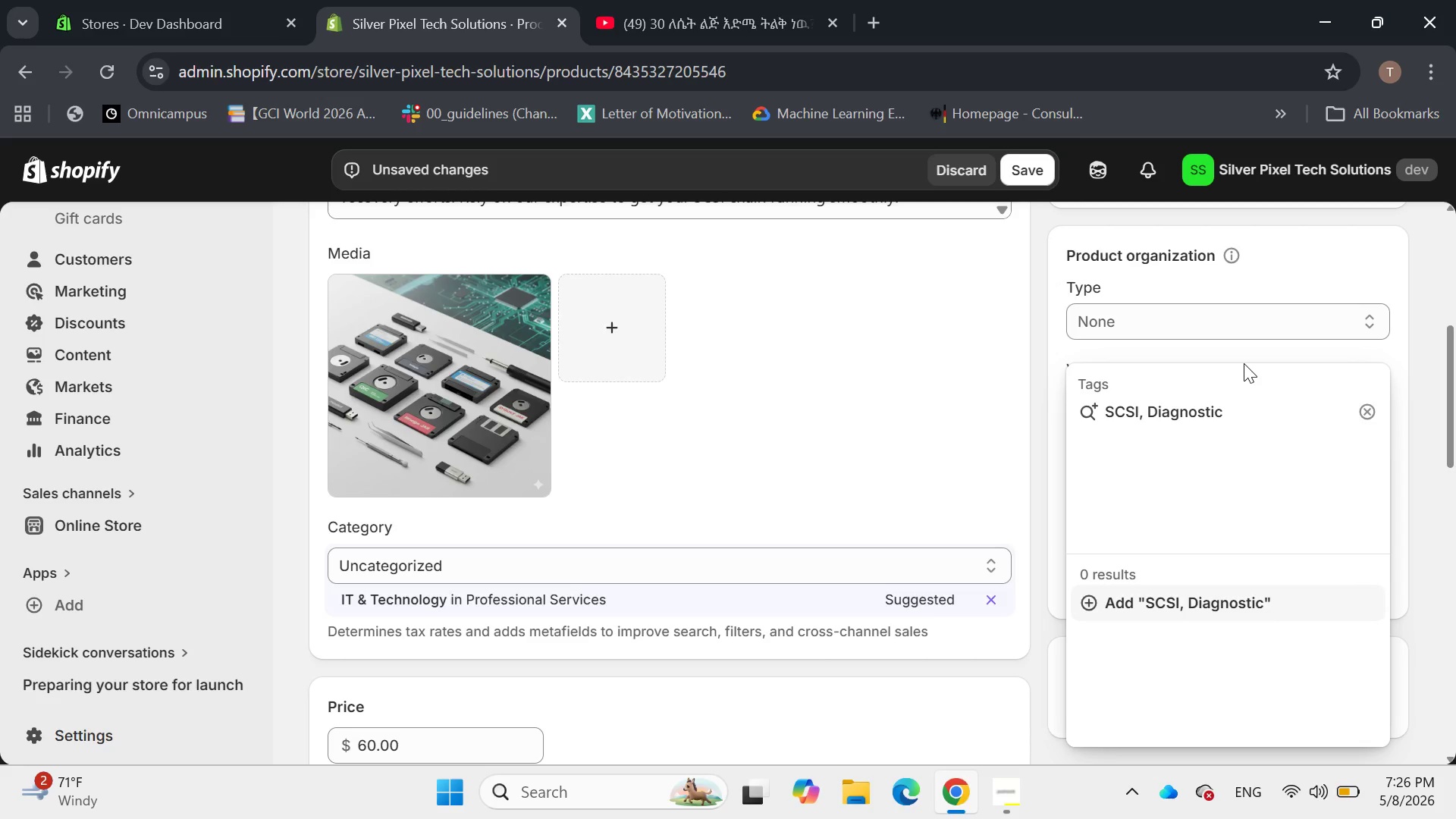 
key(S)
 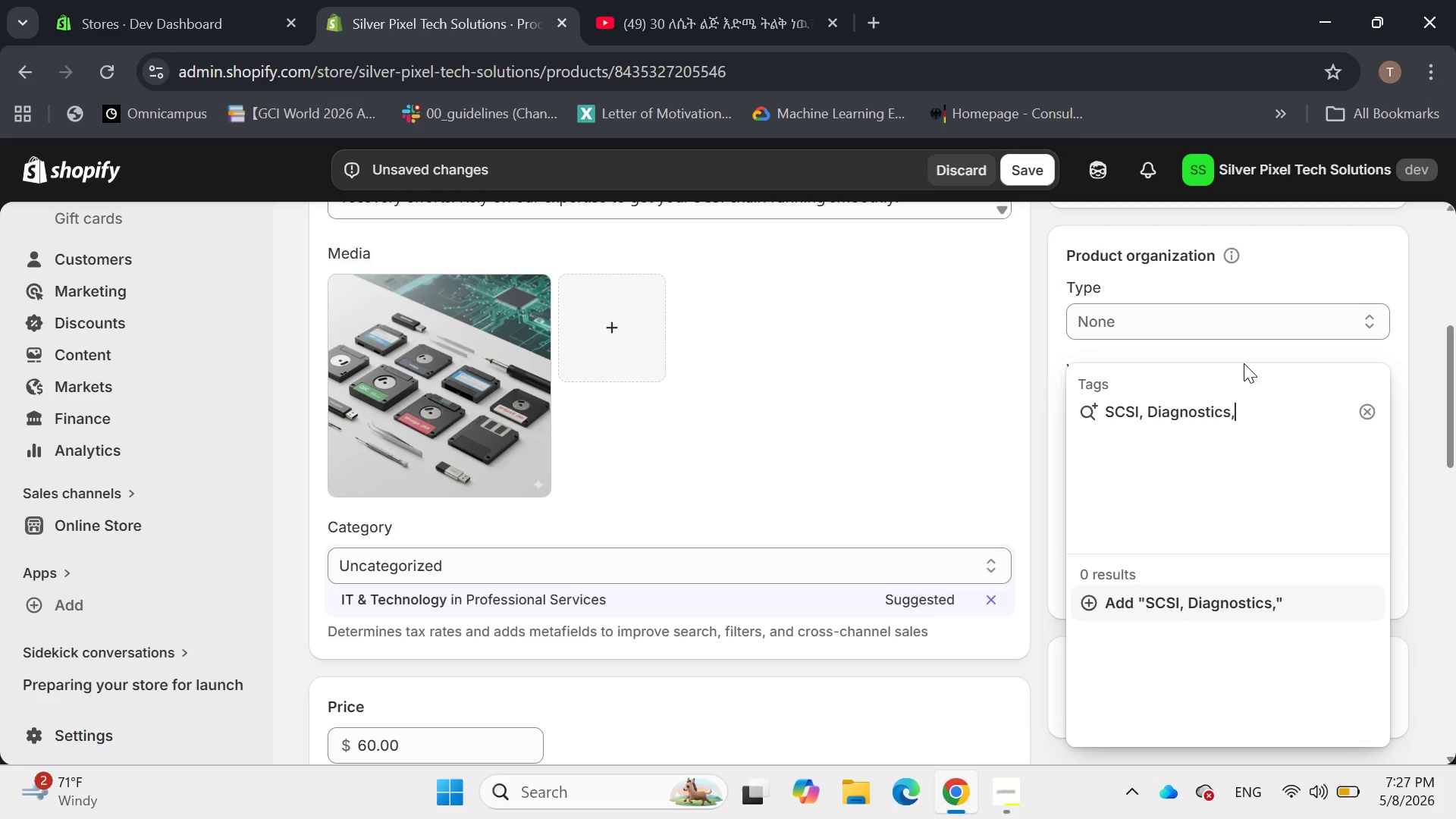 
key(Comma)
 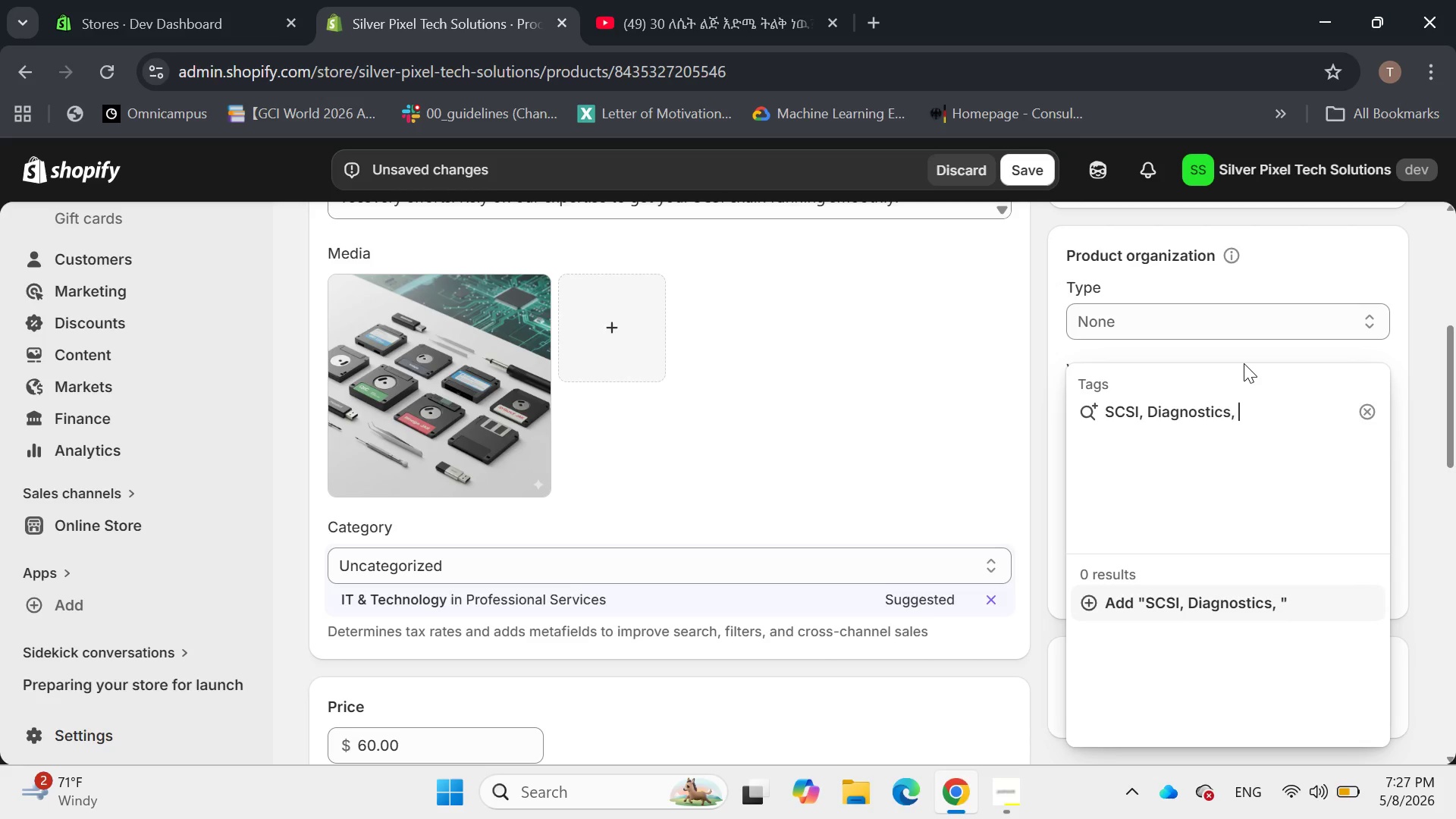 
key(Space)
 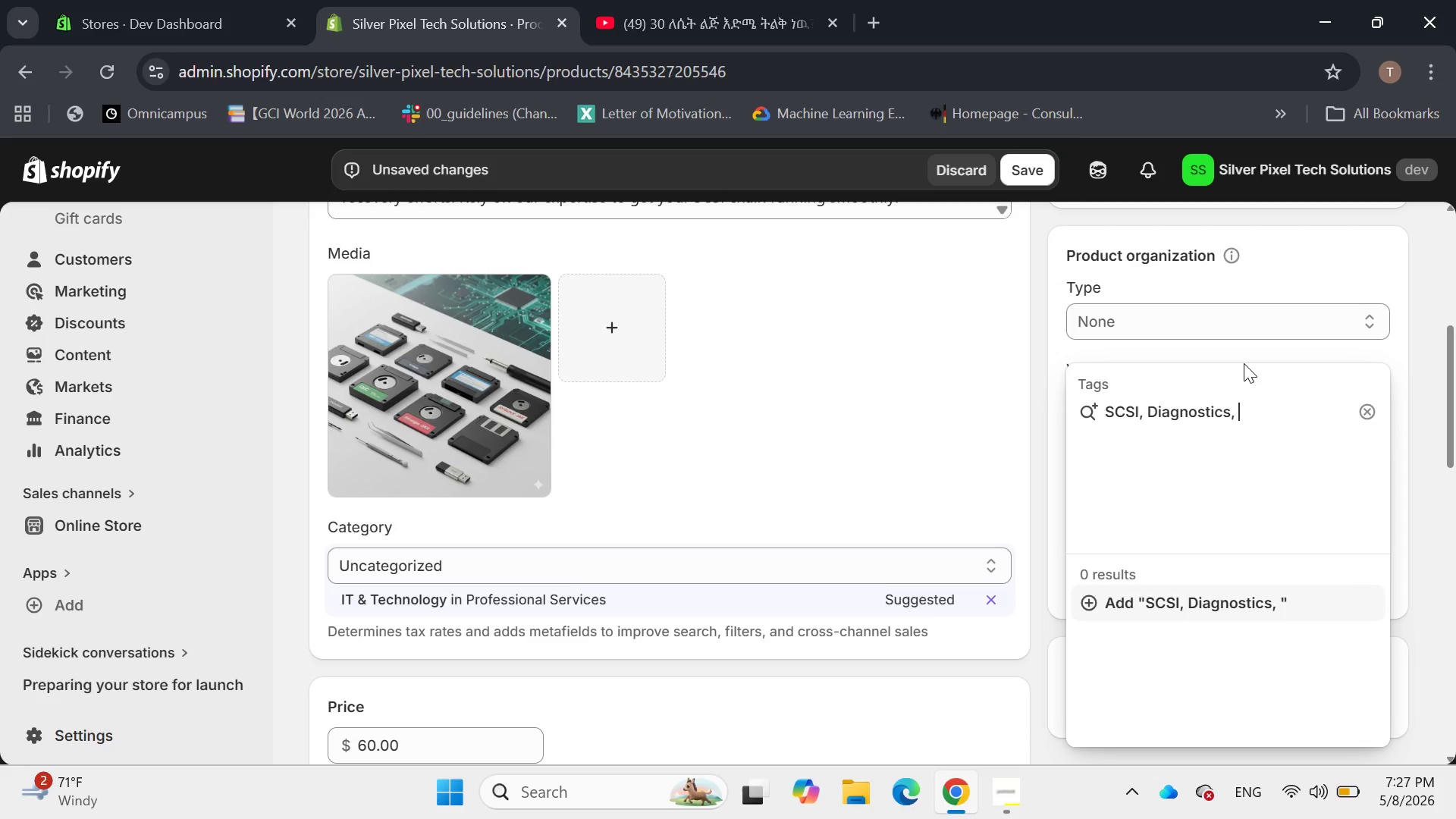 
type(Termination, IT Troubleshoot)
 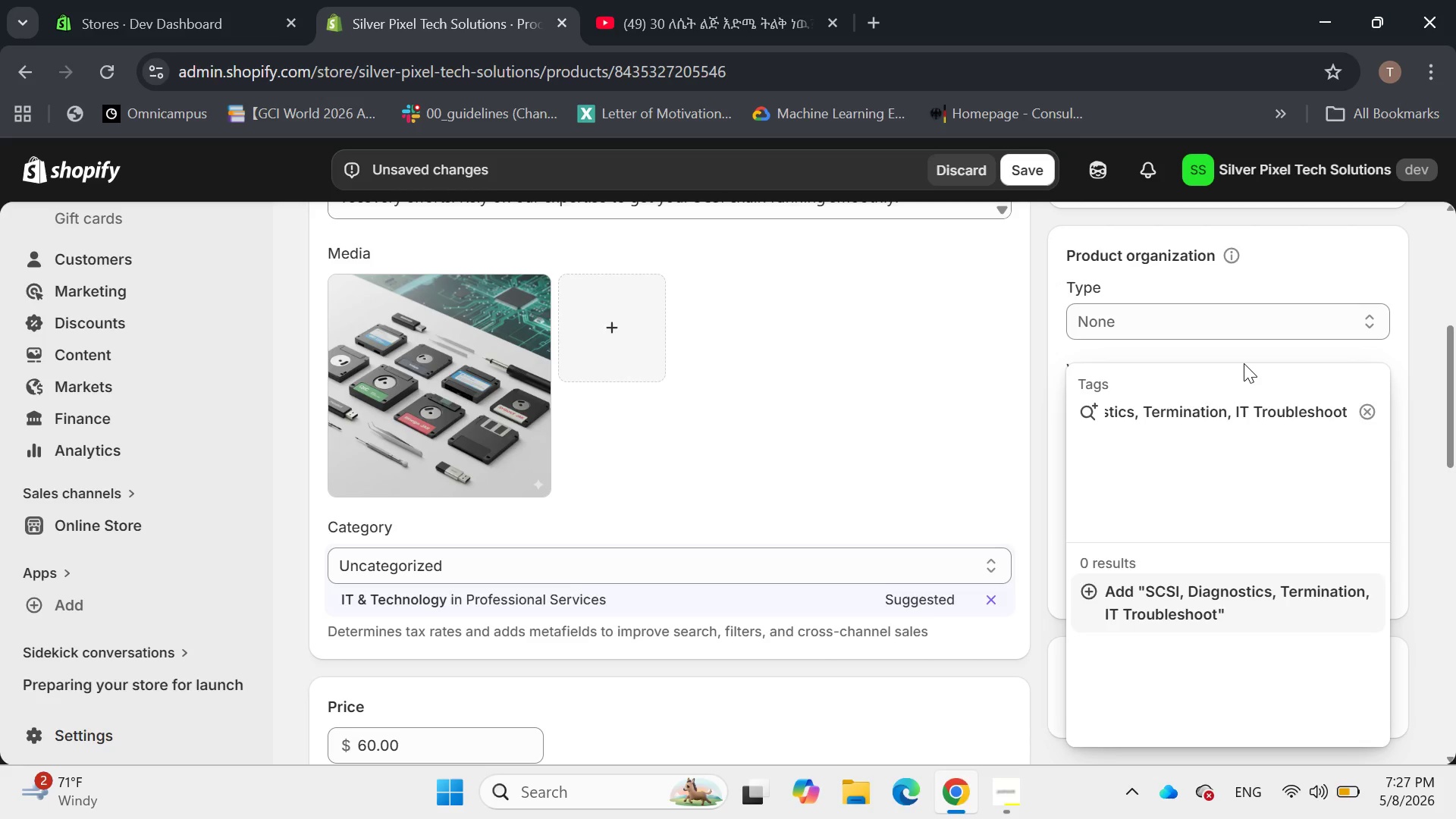 
type(ing)
 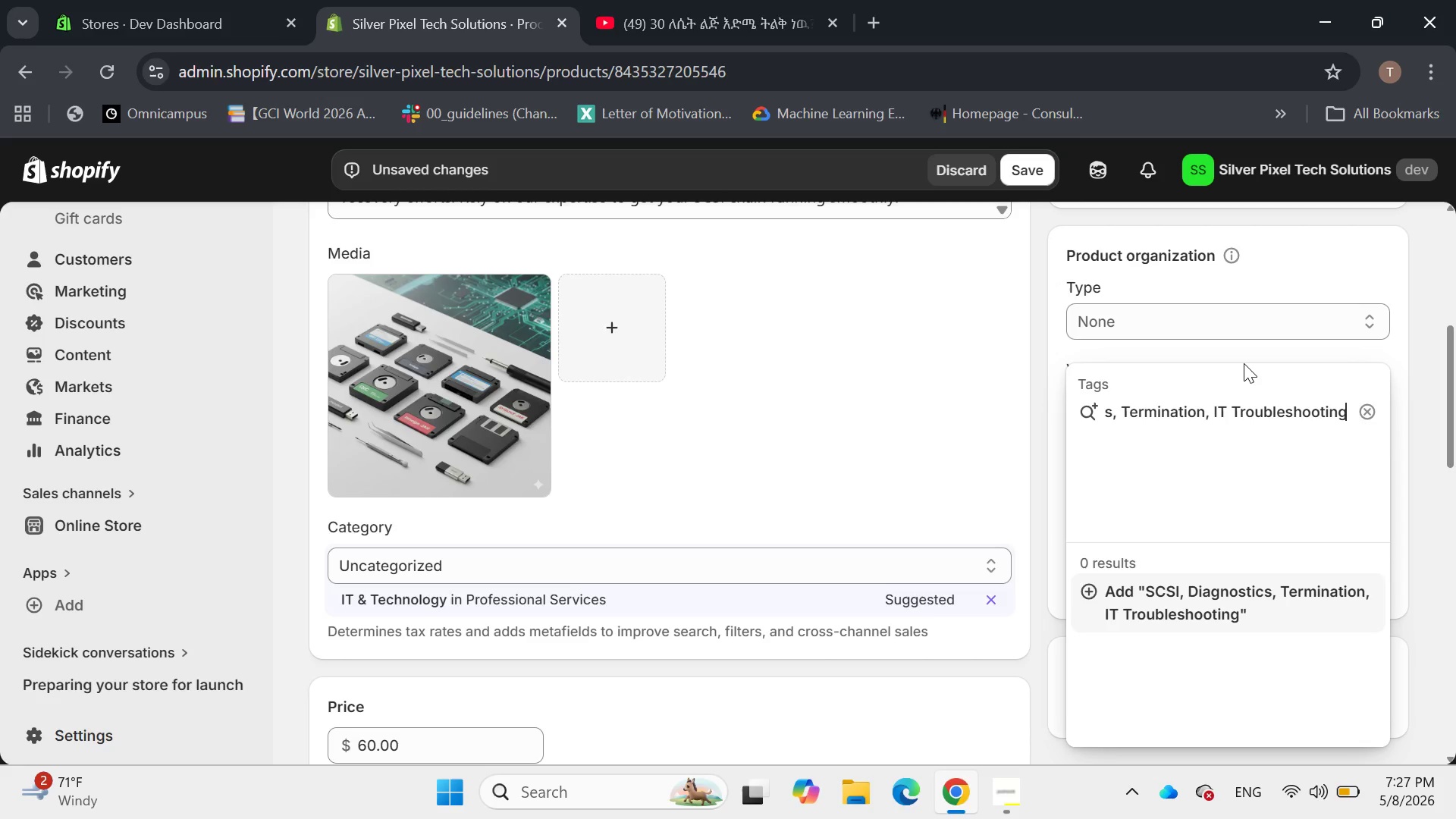 
key(Enter)
 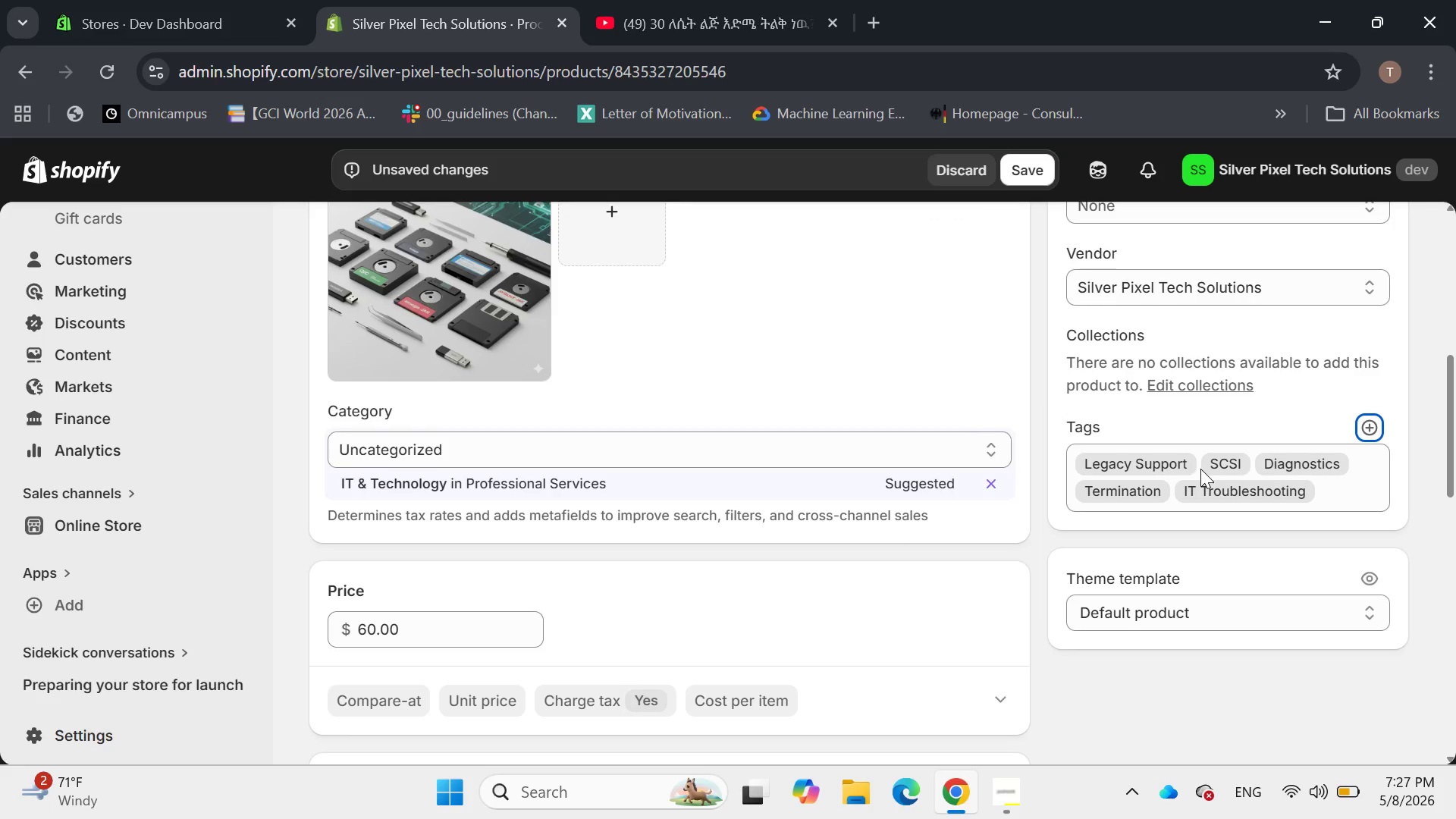 
wait(8.67)
 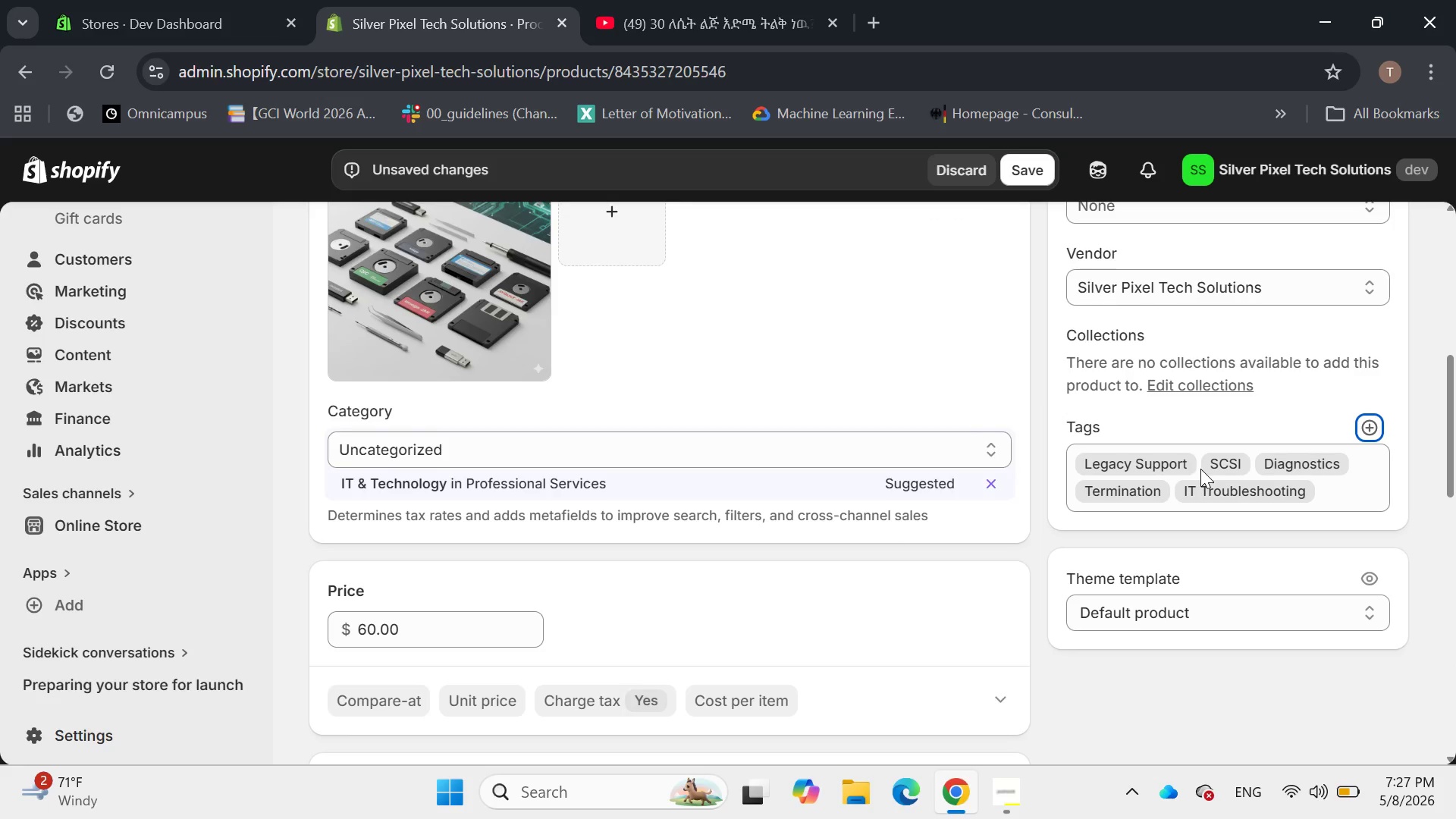 
left_click([996, 477])
 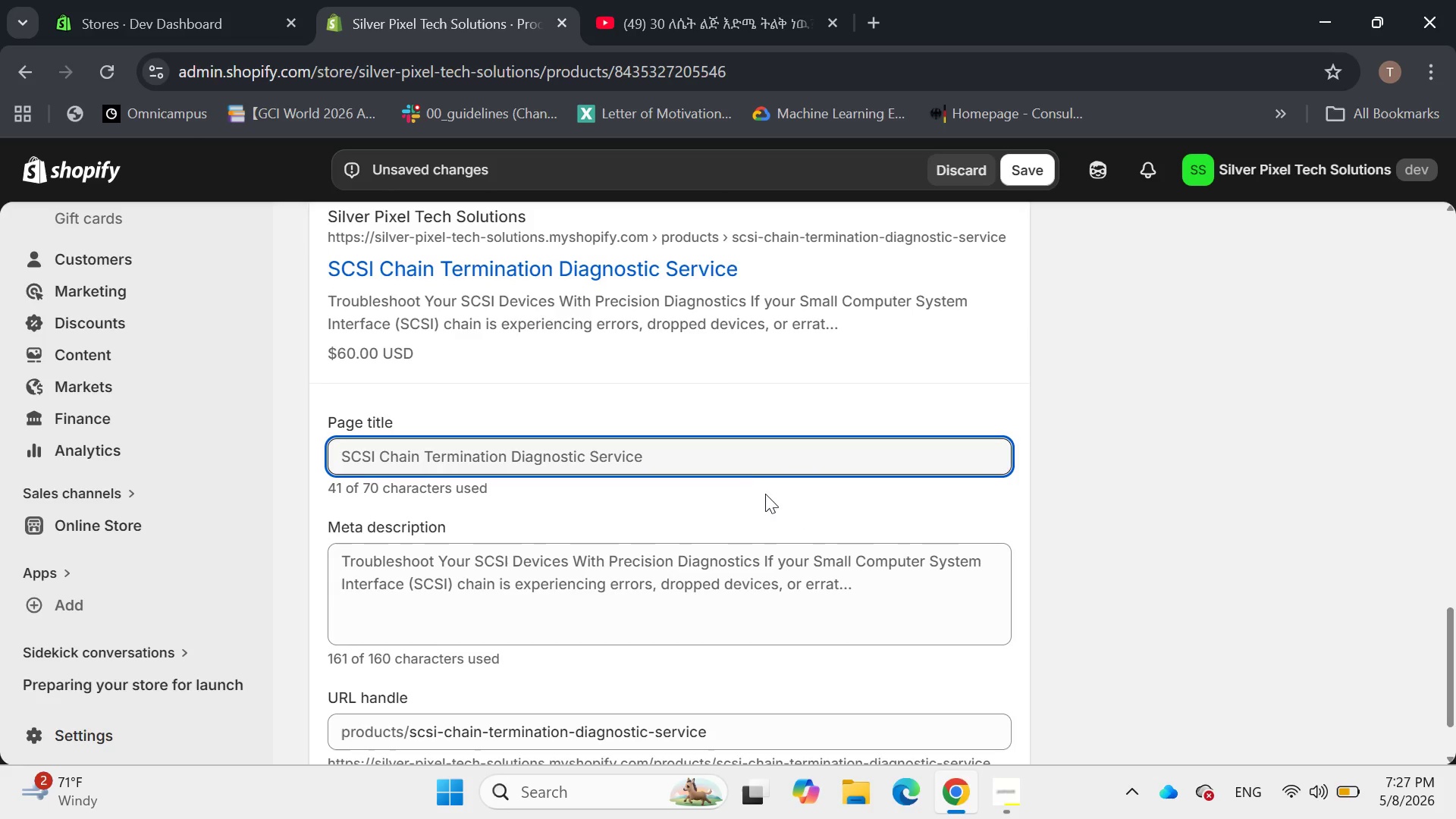 
left_click([700, 450])
 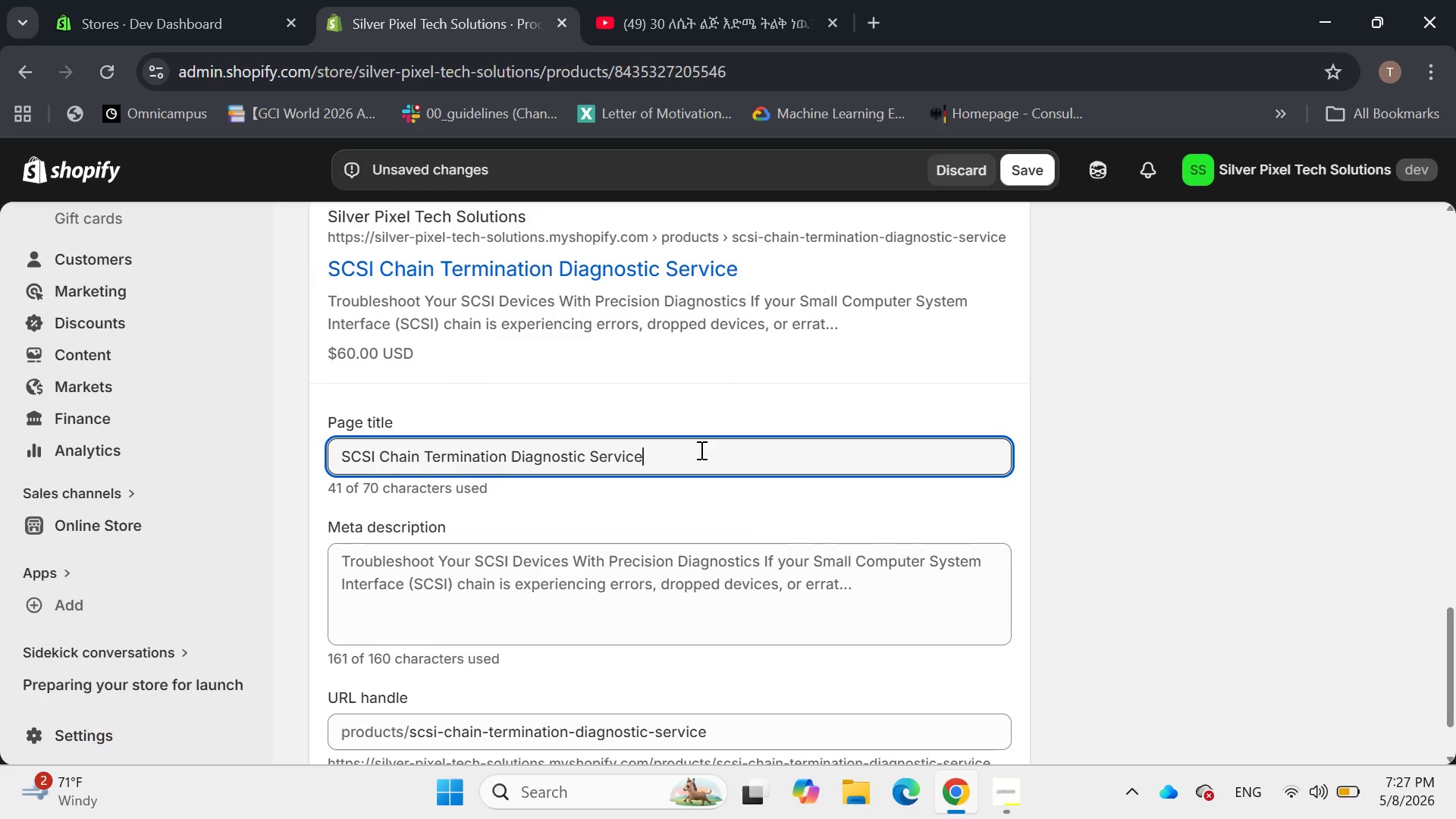 
hold_key(key=ShiftLeft, duration=0.33)
 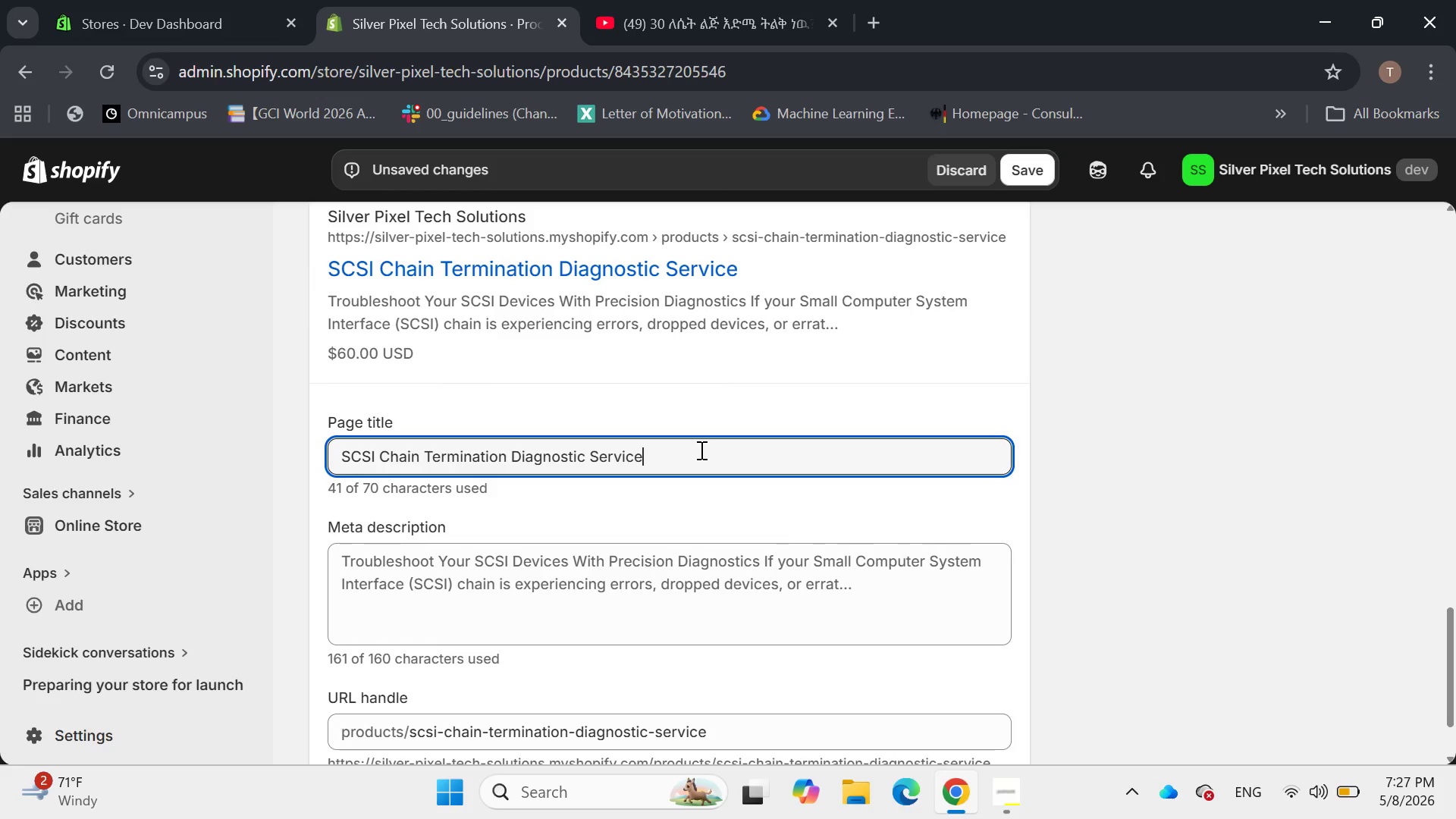 
key(Control+A)
 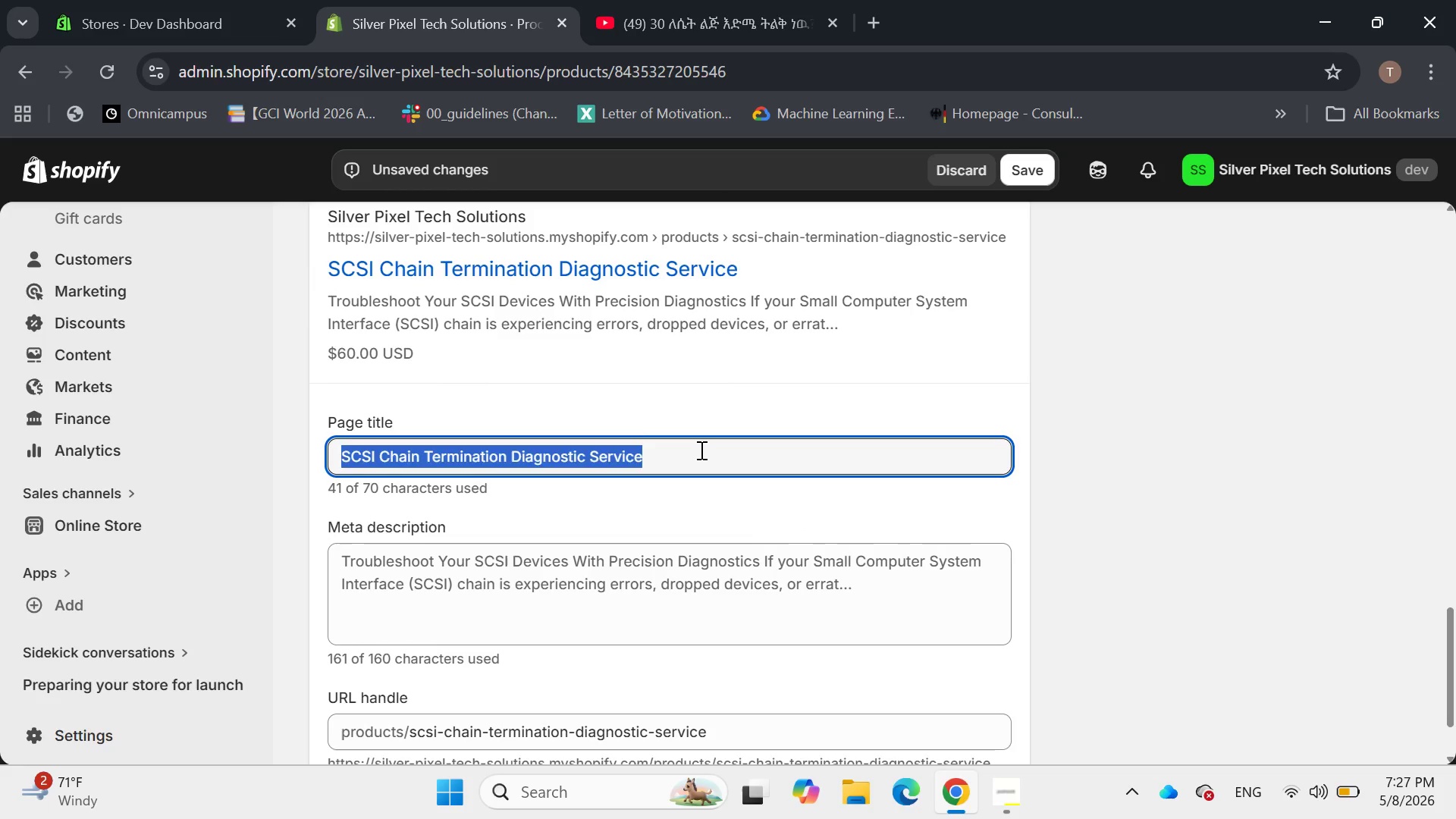 
key(Backspace)
 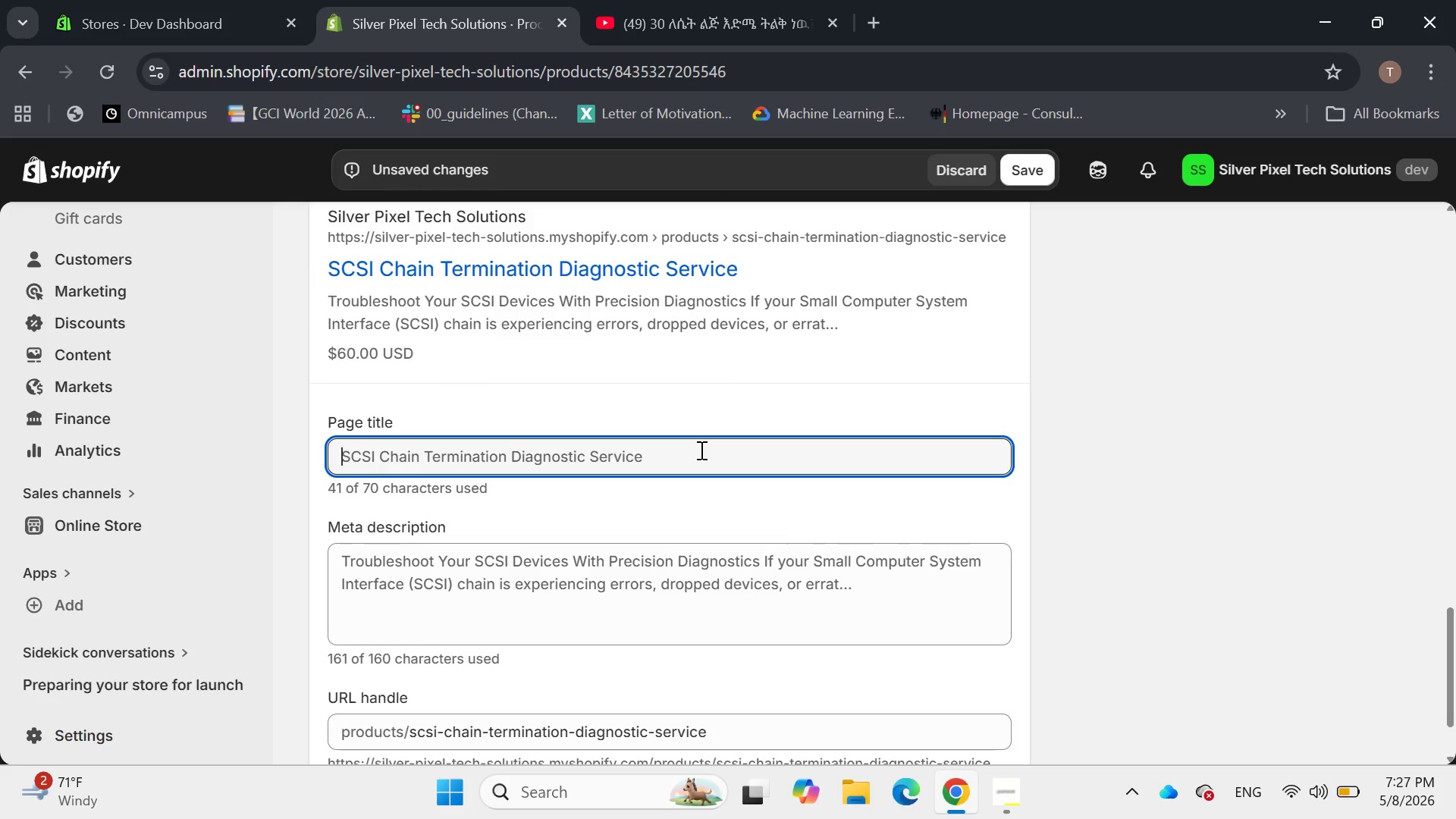 
wait(8.05)
 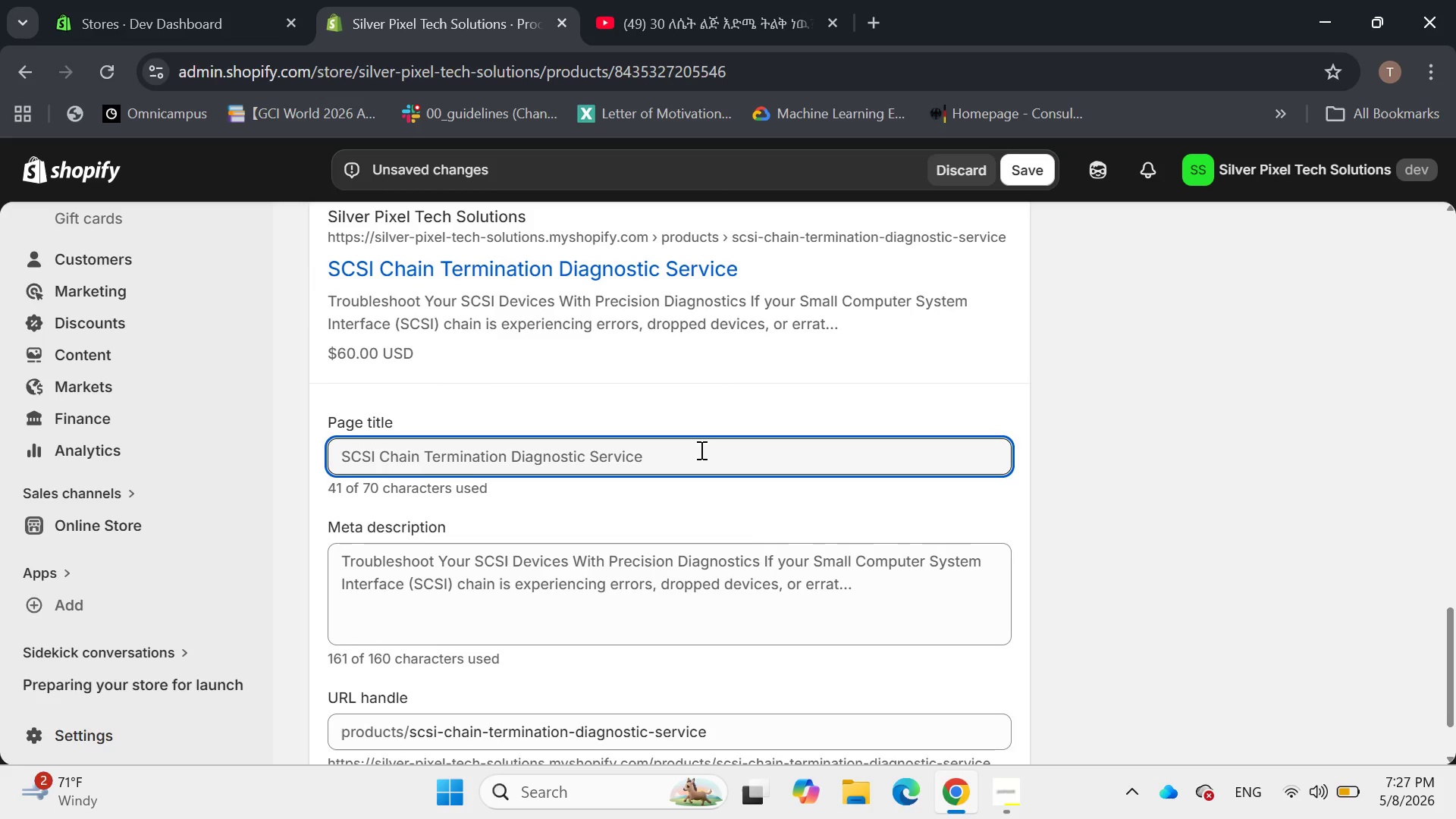 
type(SCSI Chain Termination & Diagnostic Service)
 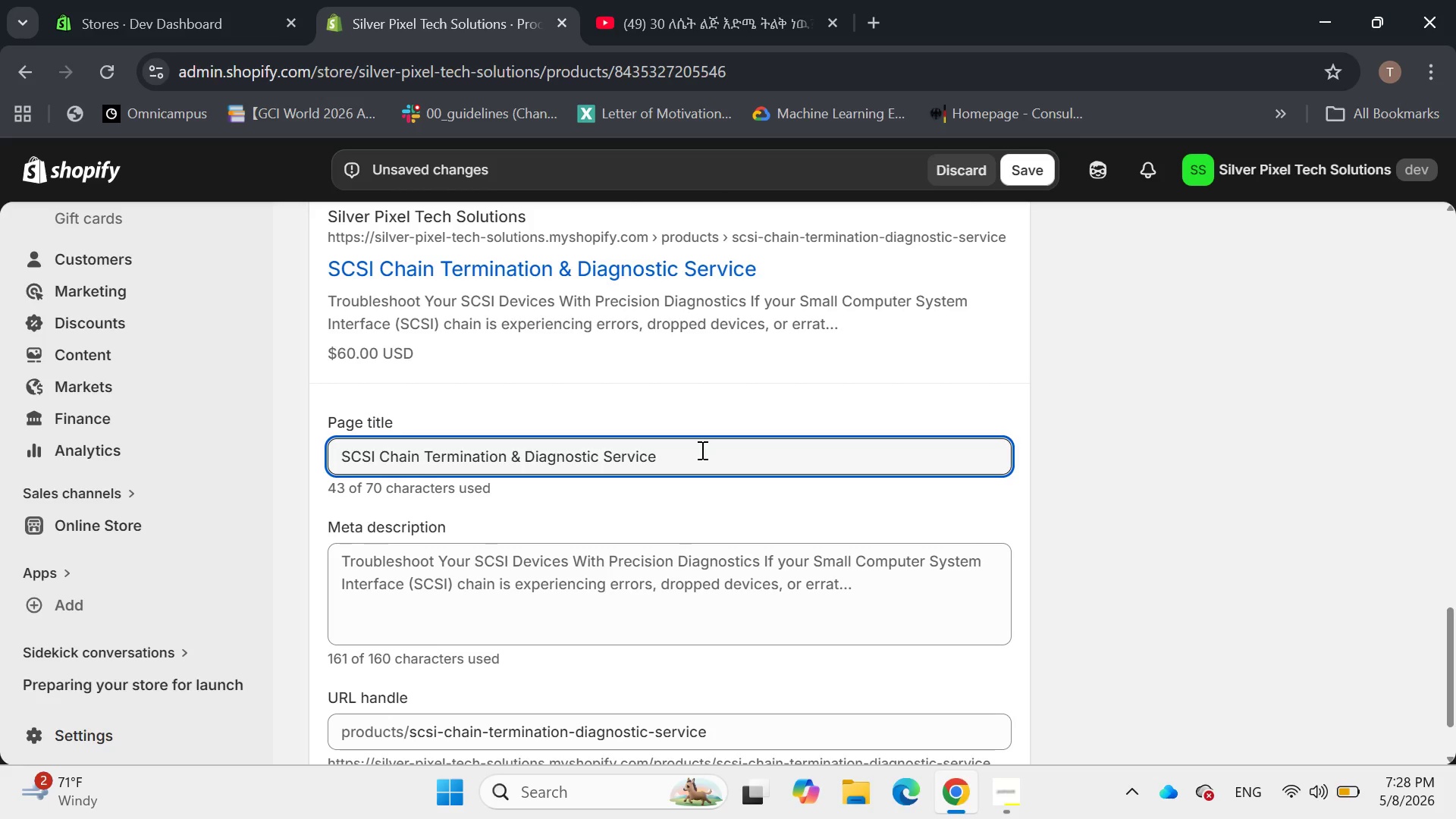 
key(S)
 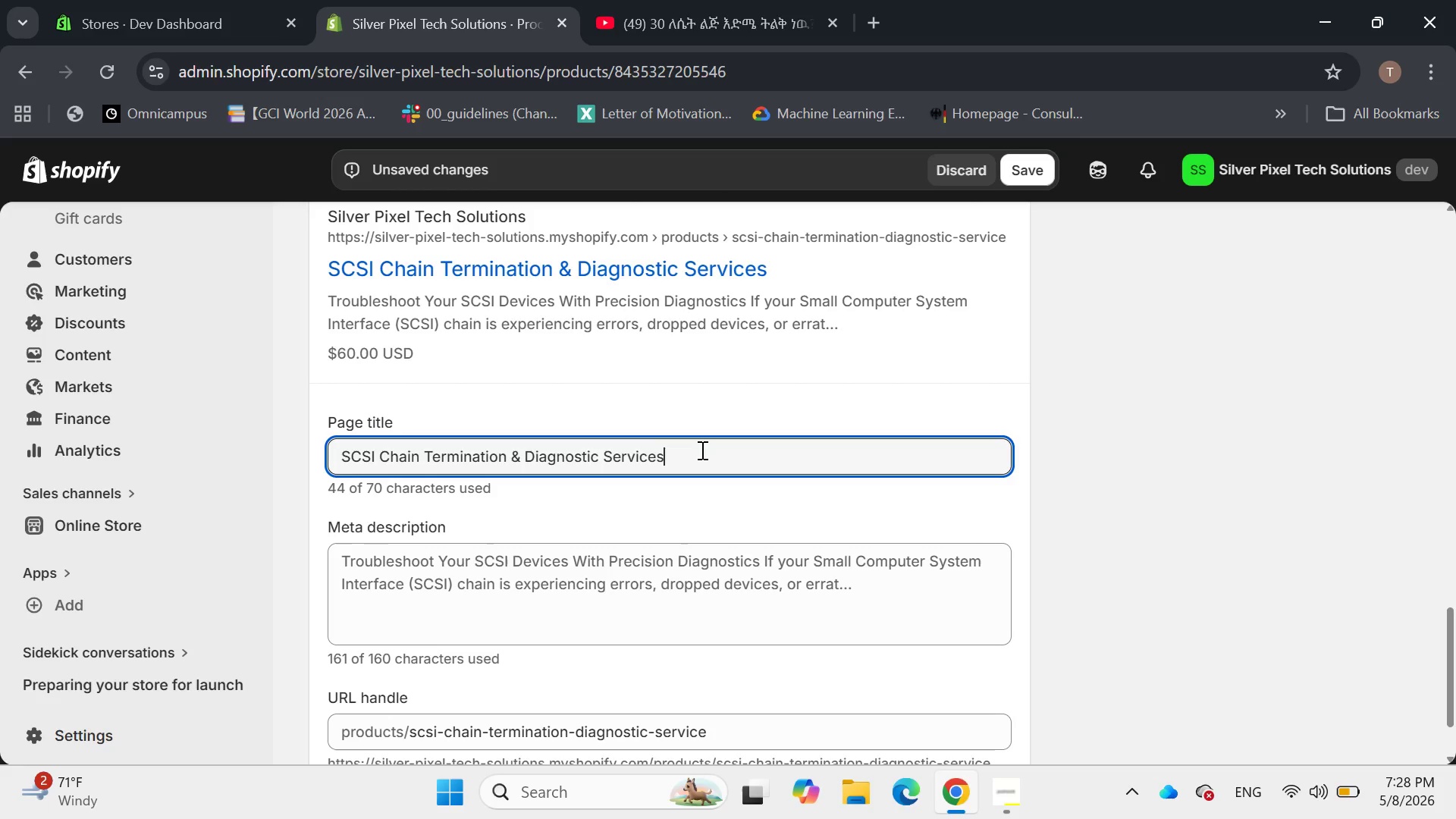 
key(Comma)
 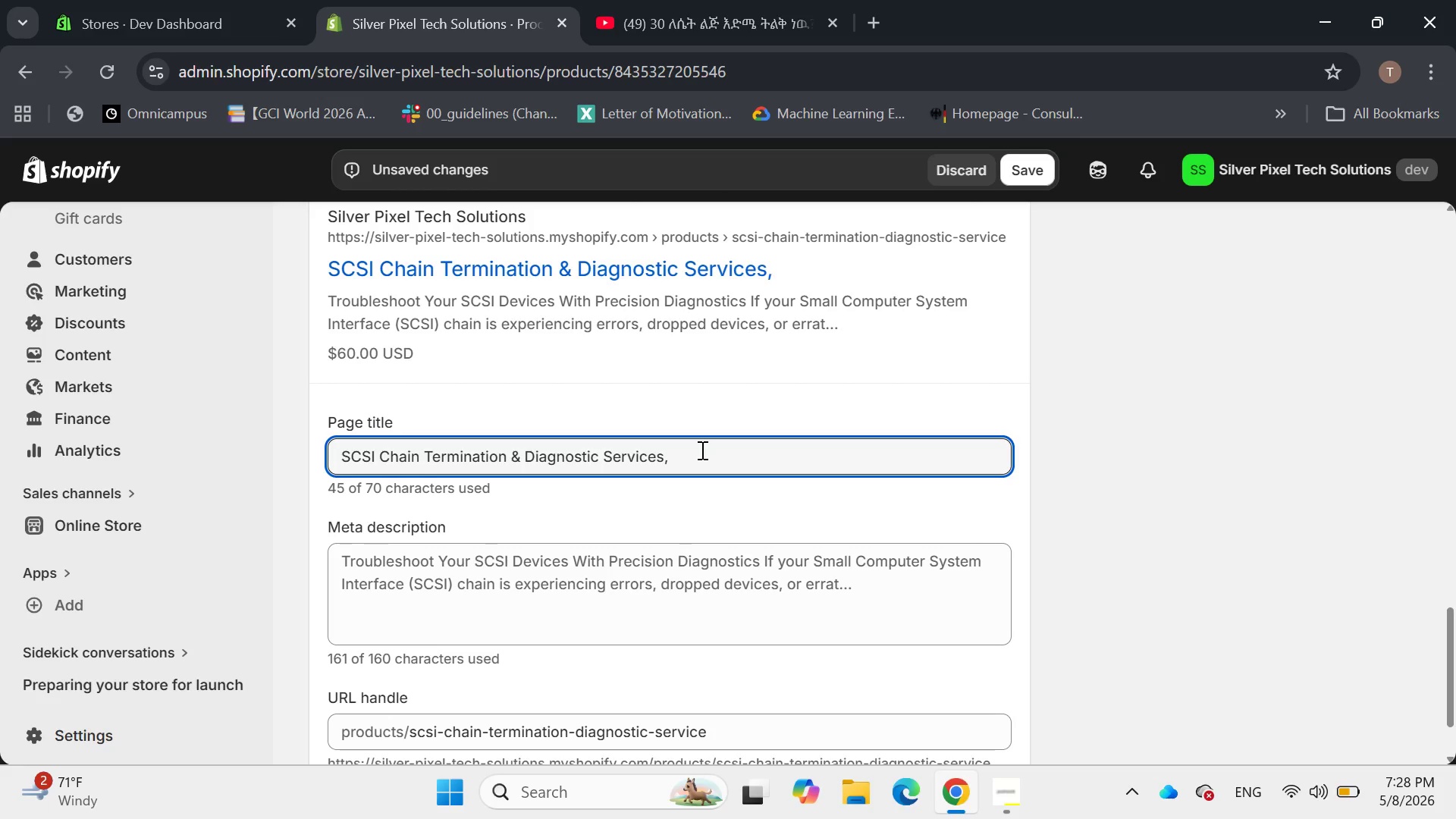 
key(Space)
 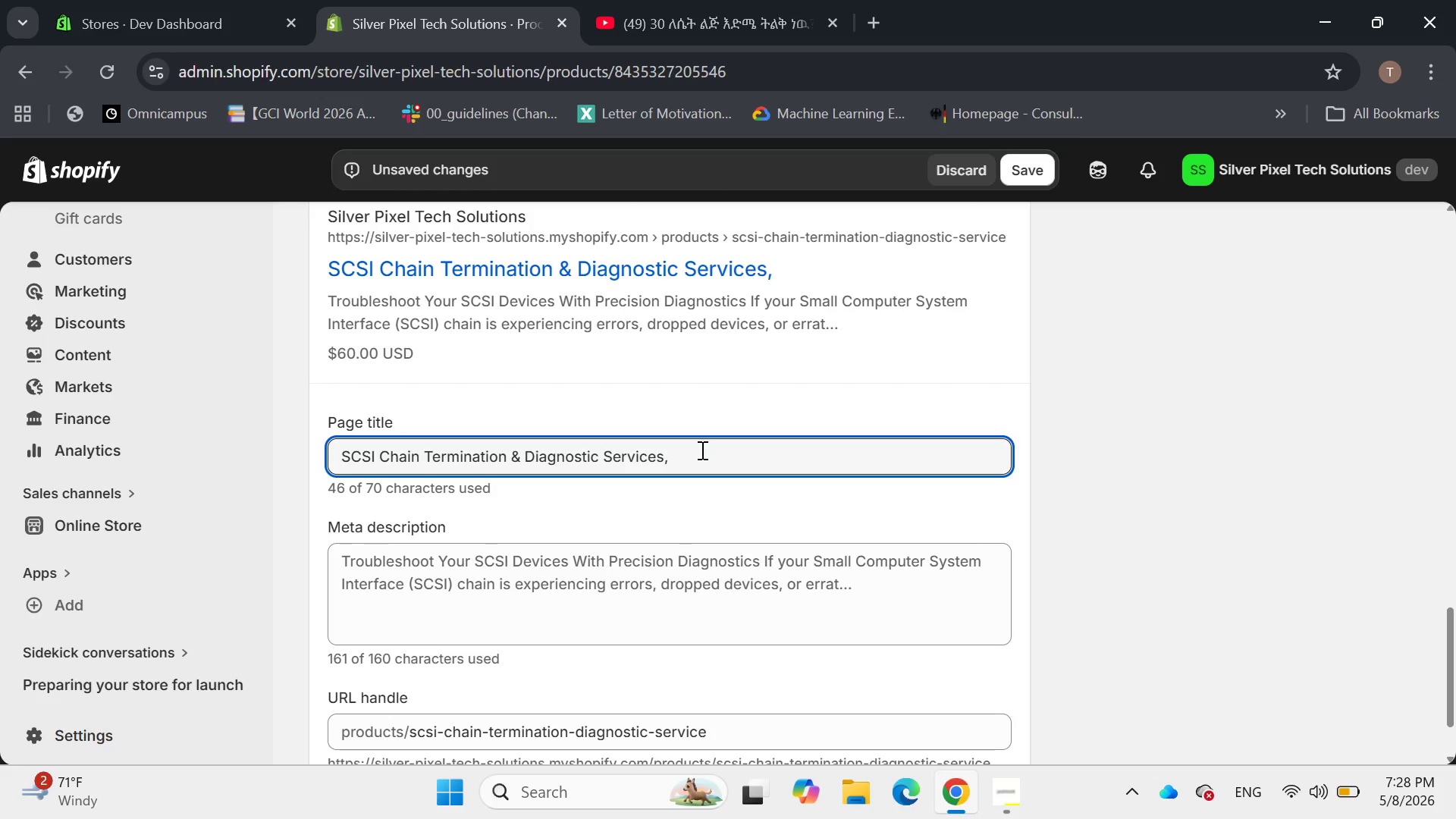 
key(A)
 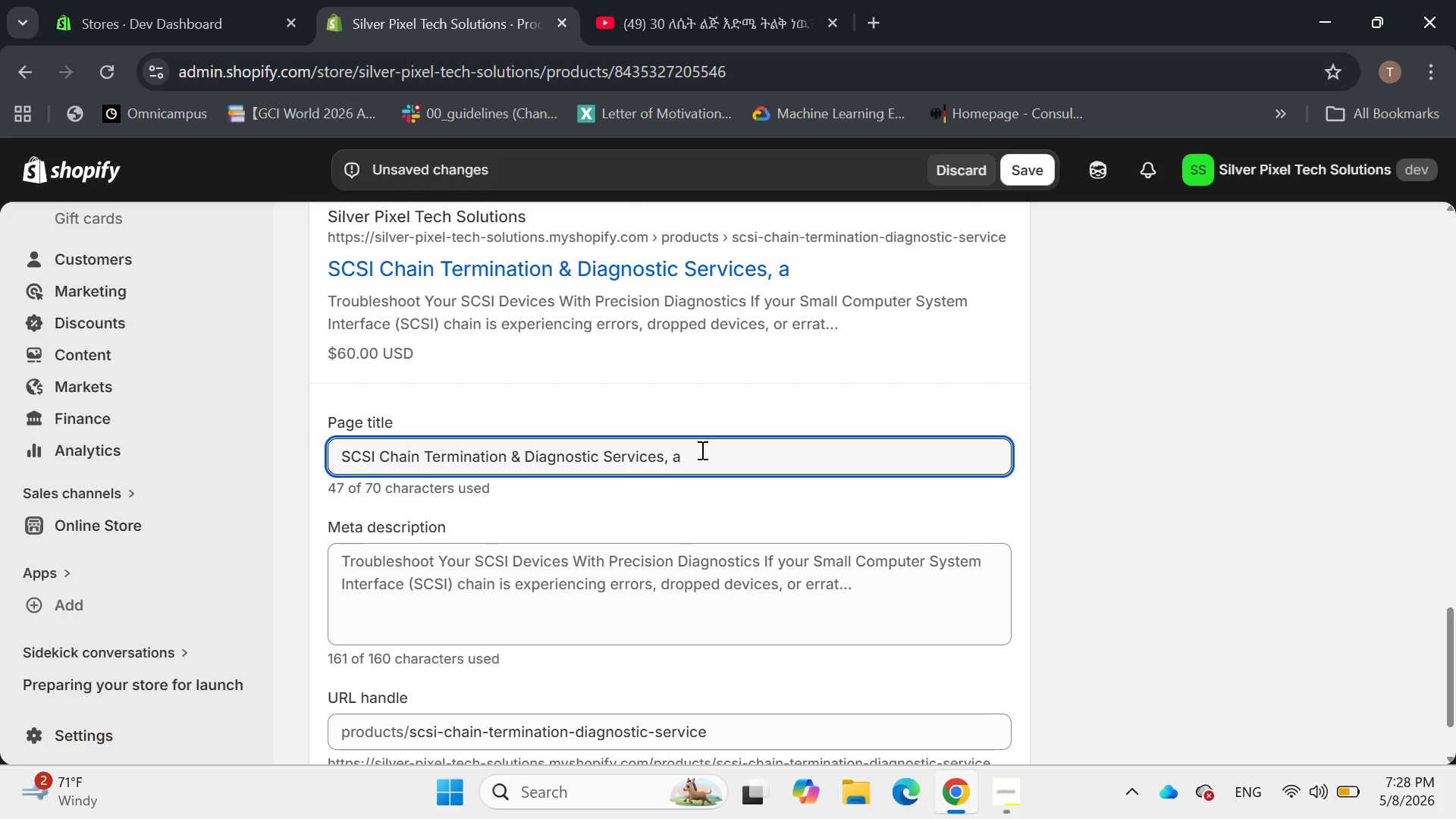 
key(Backspace)
 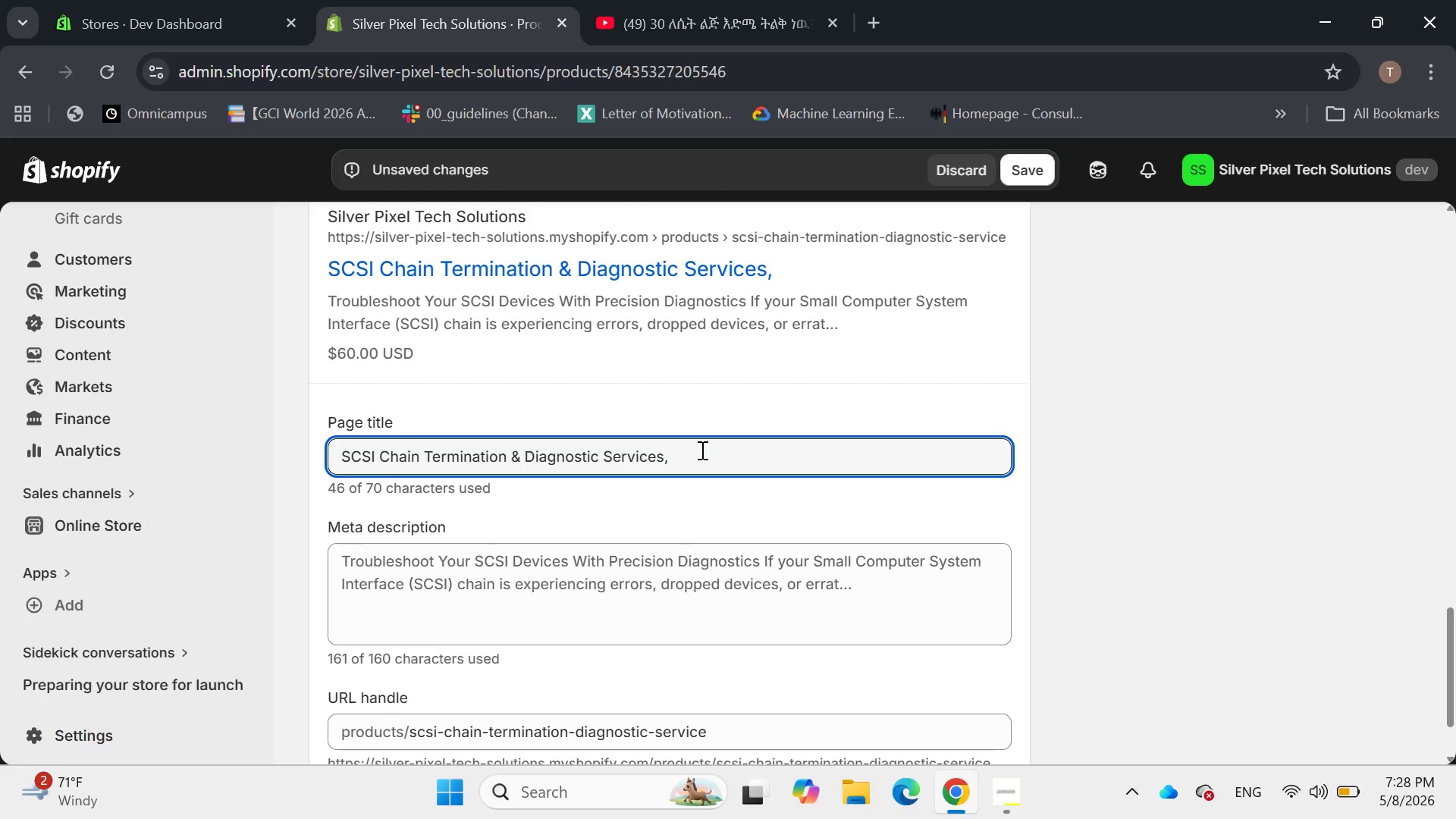 
key(Backspace)
 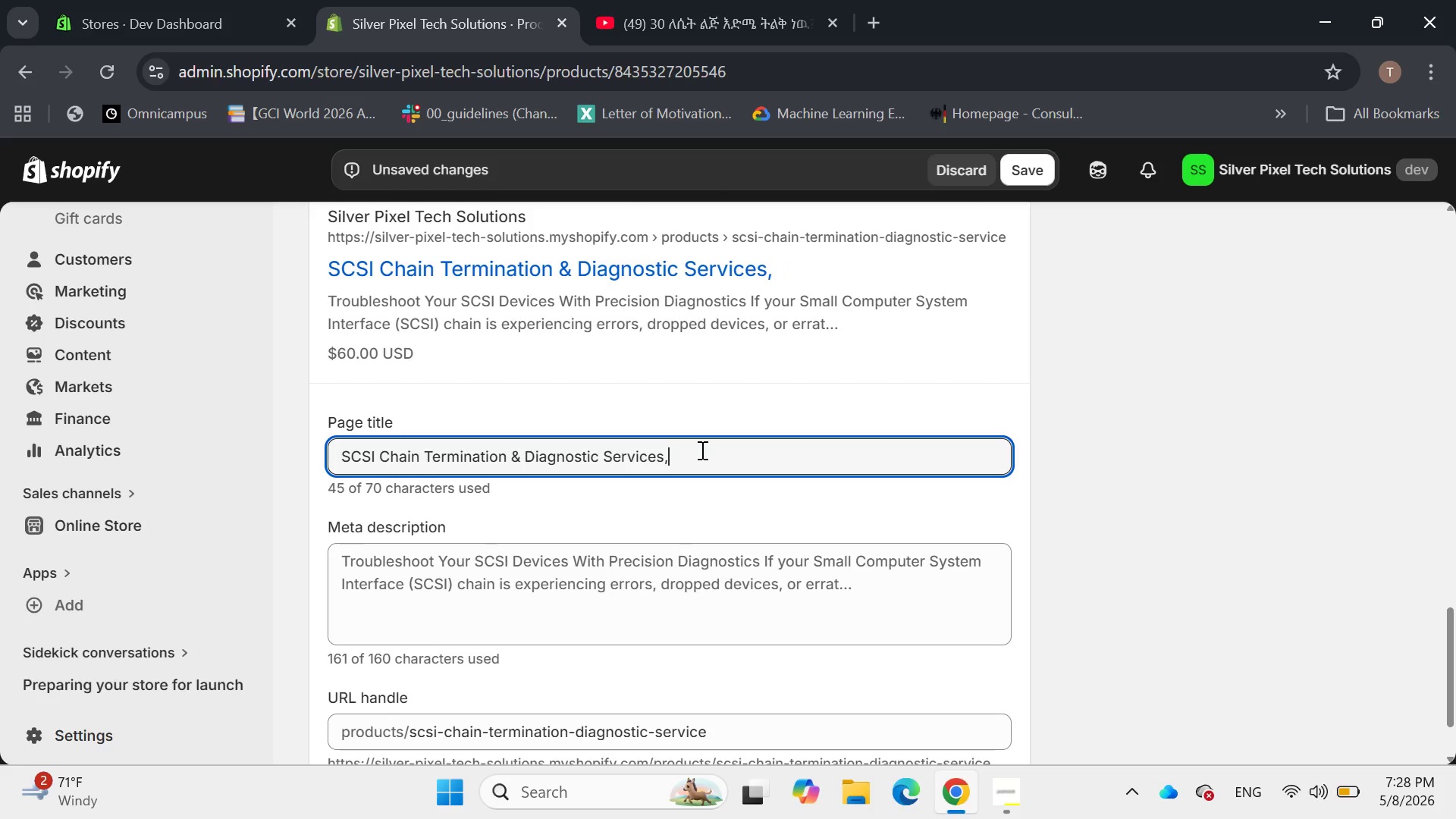 
key(Backspace)
 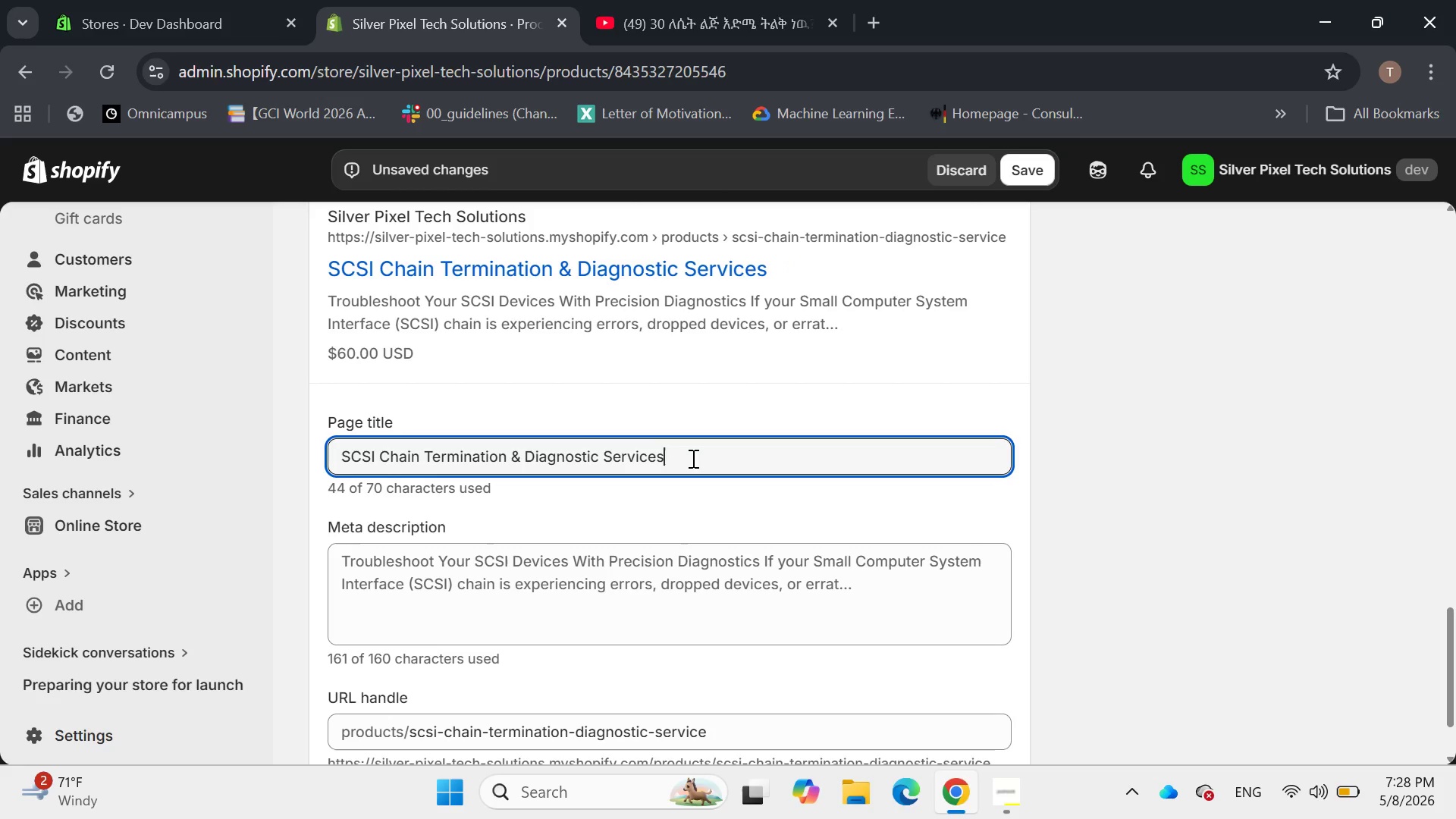 
left_click([503, 586])
 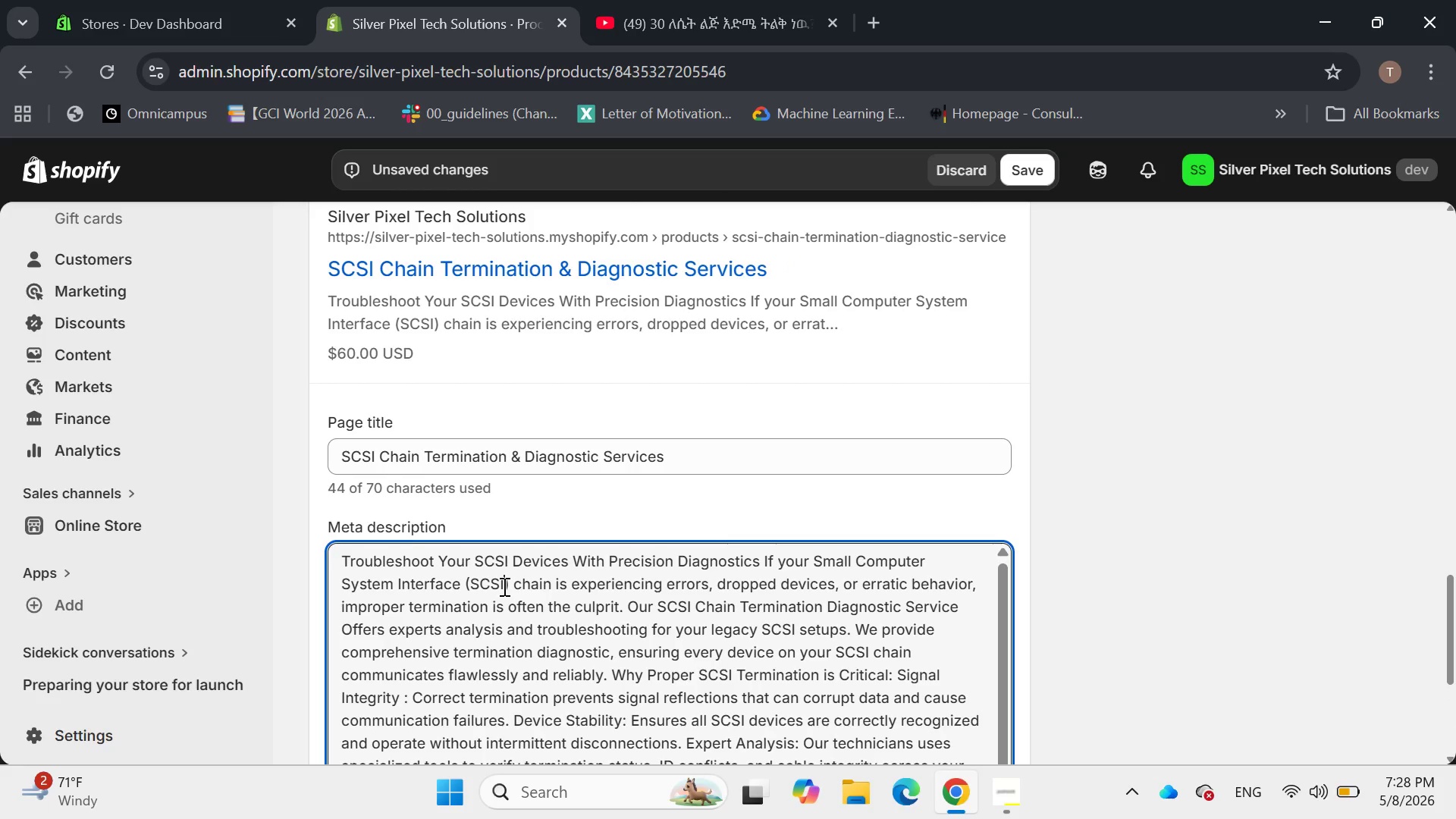 
key(Control+A)
 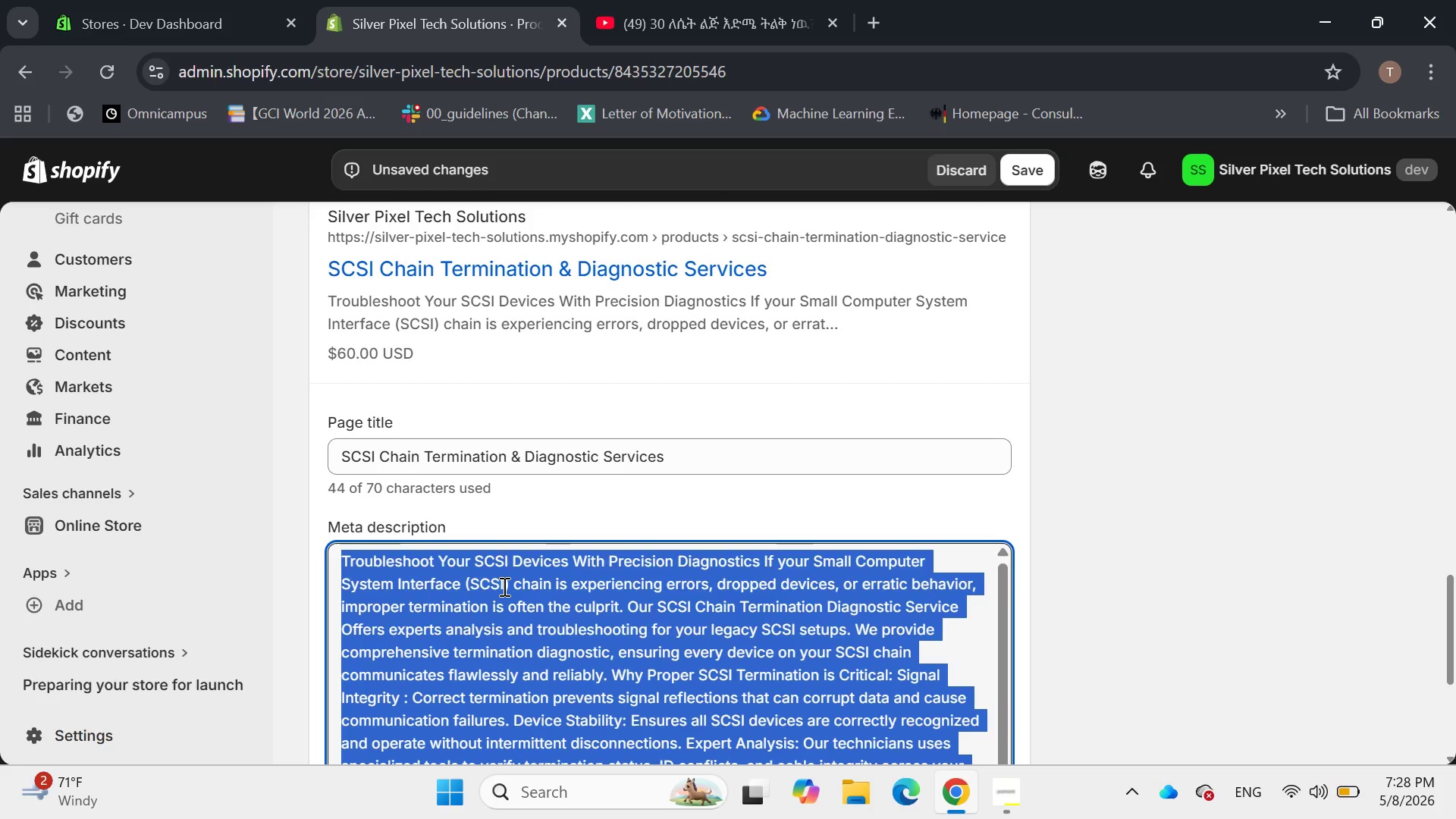 
key(Backspace)
type(Expert)
 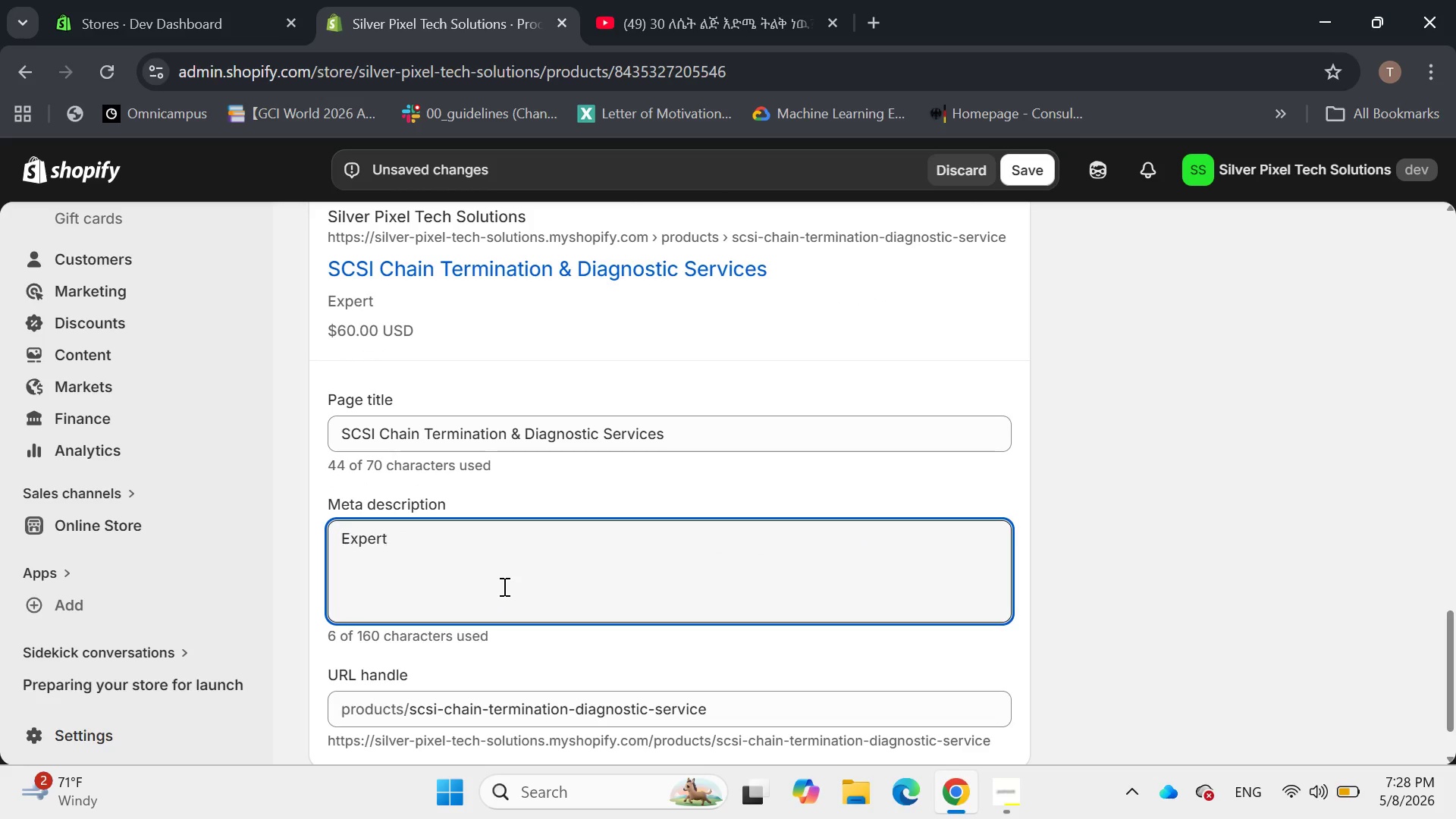 
left_click([685, 429])
 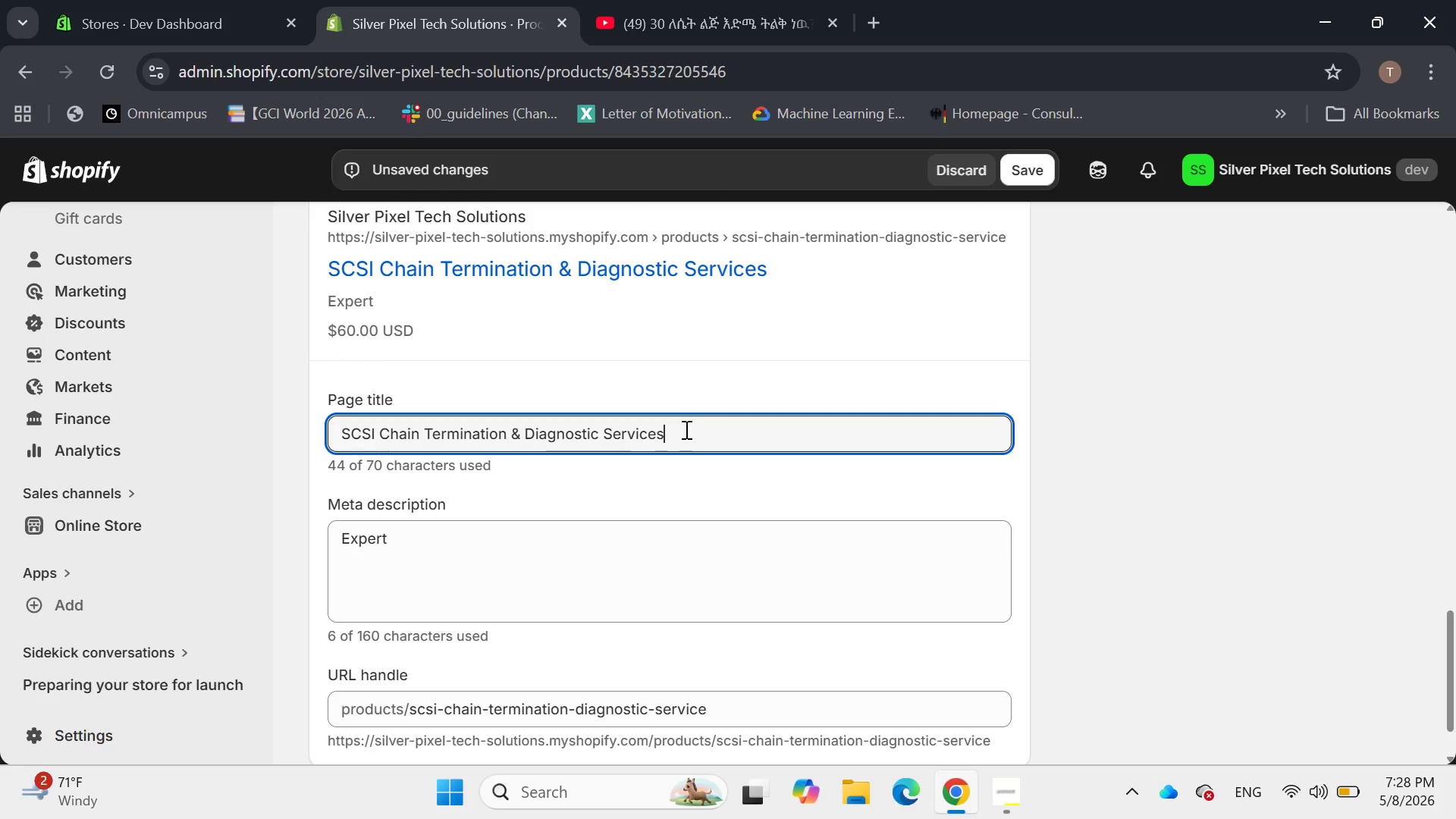 
key(Backspace)
 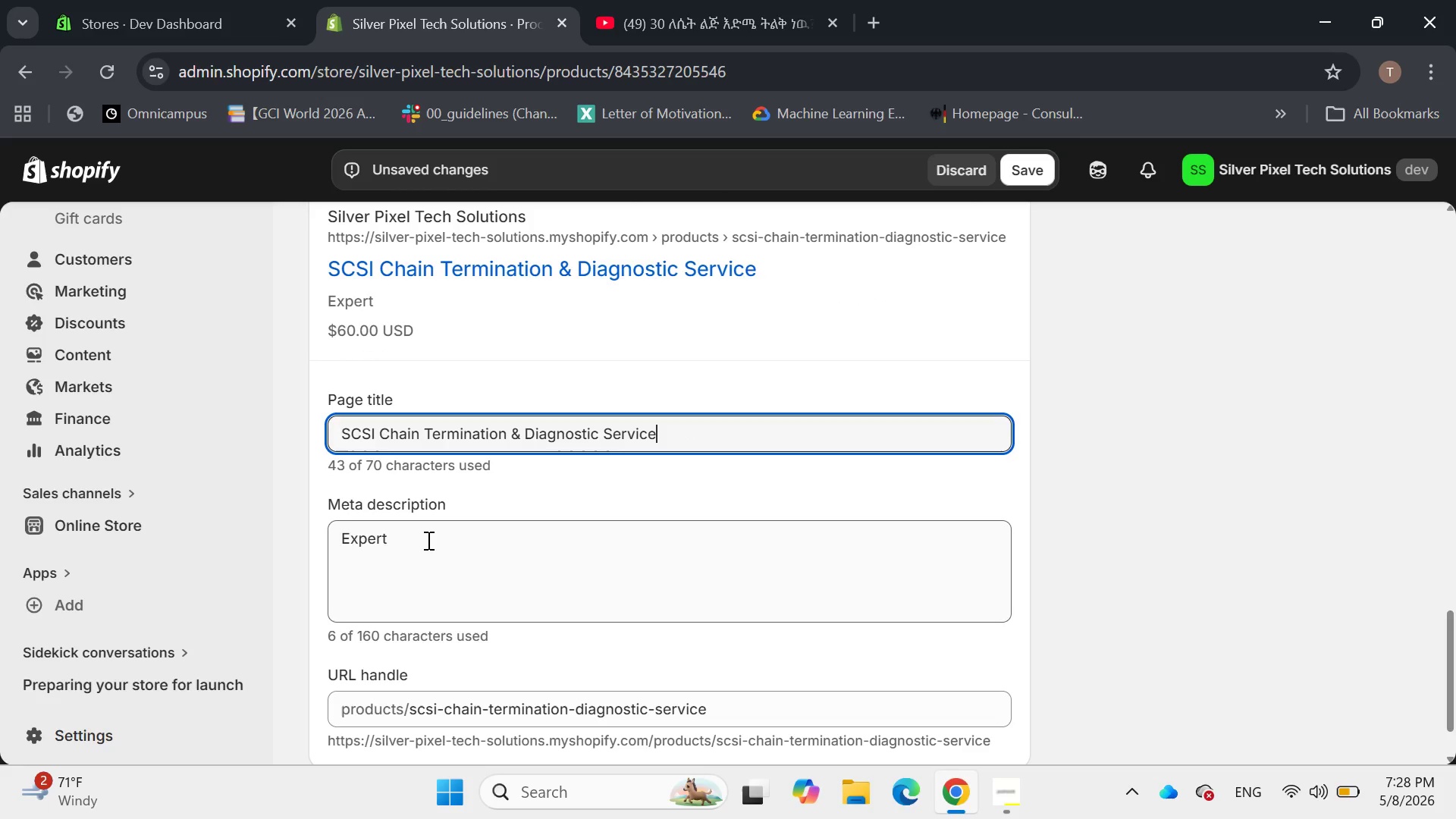 
left_click([422, 538])
 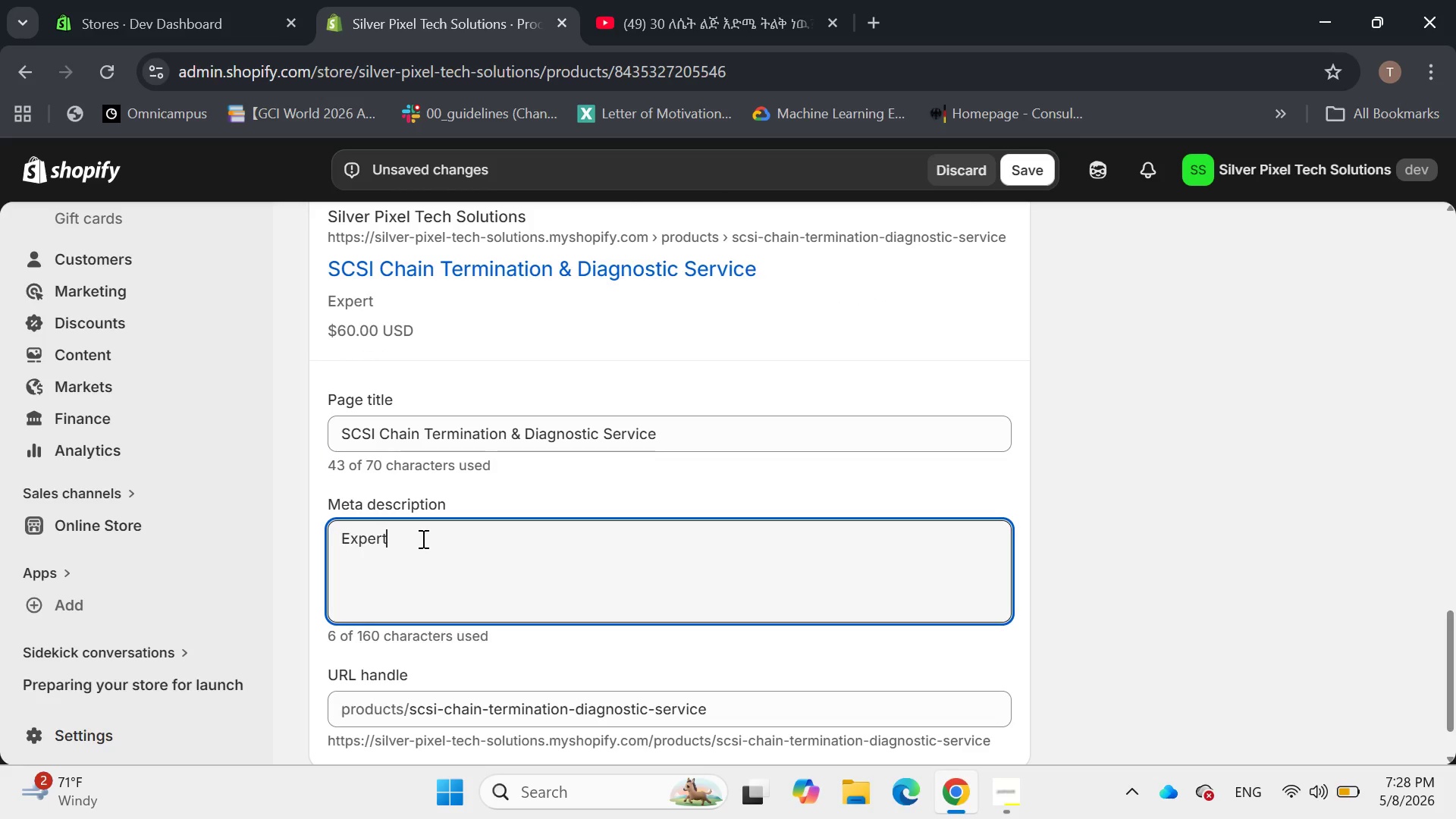 
type( termination diagnostics for SCSI chains. Troubleshoot errors, dropped devices, and ensure Stable )
 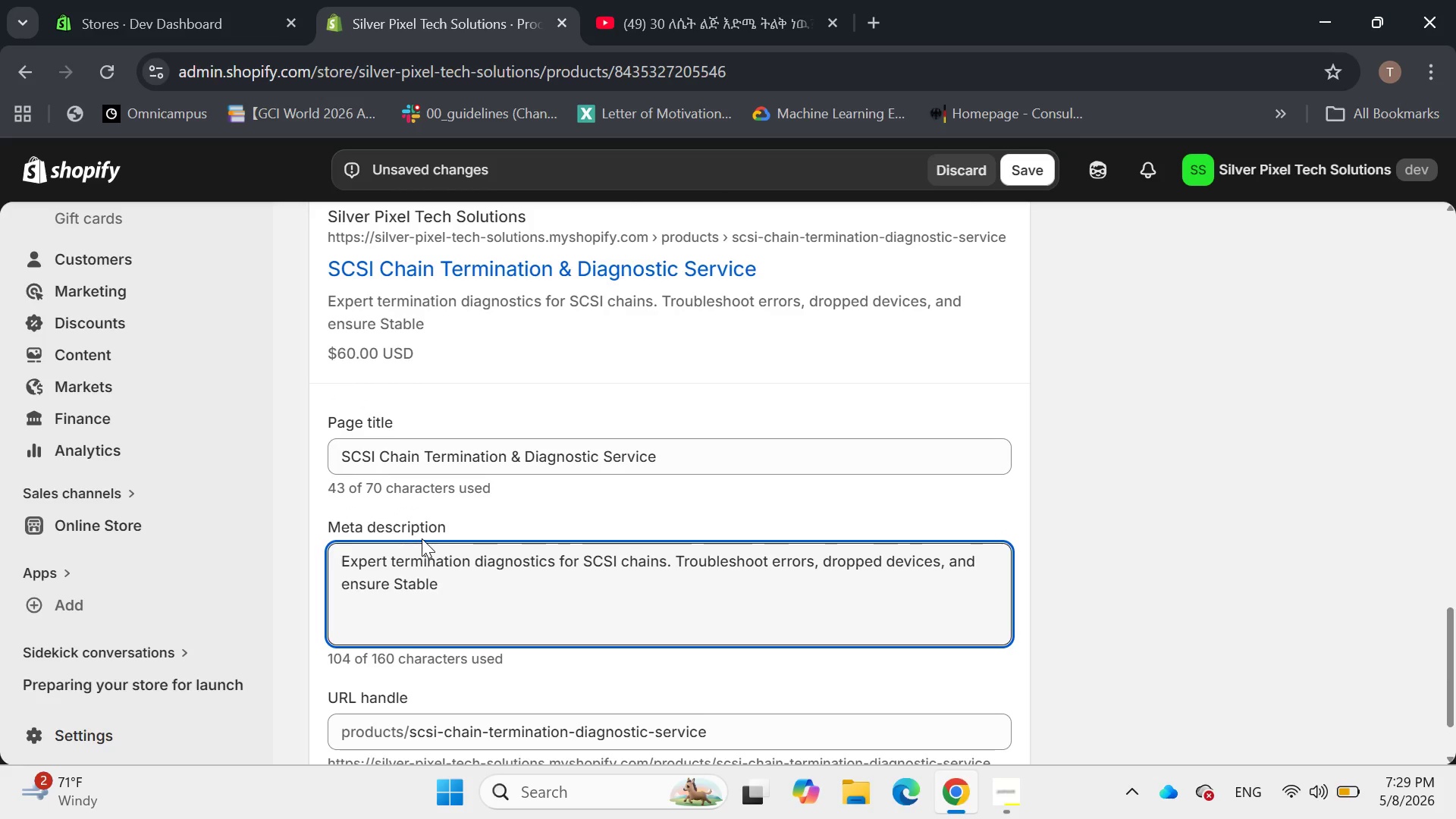 
key(ArrowLeft)
 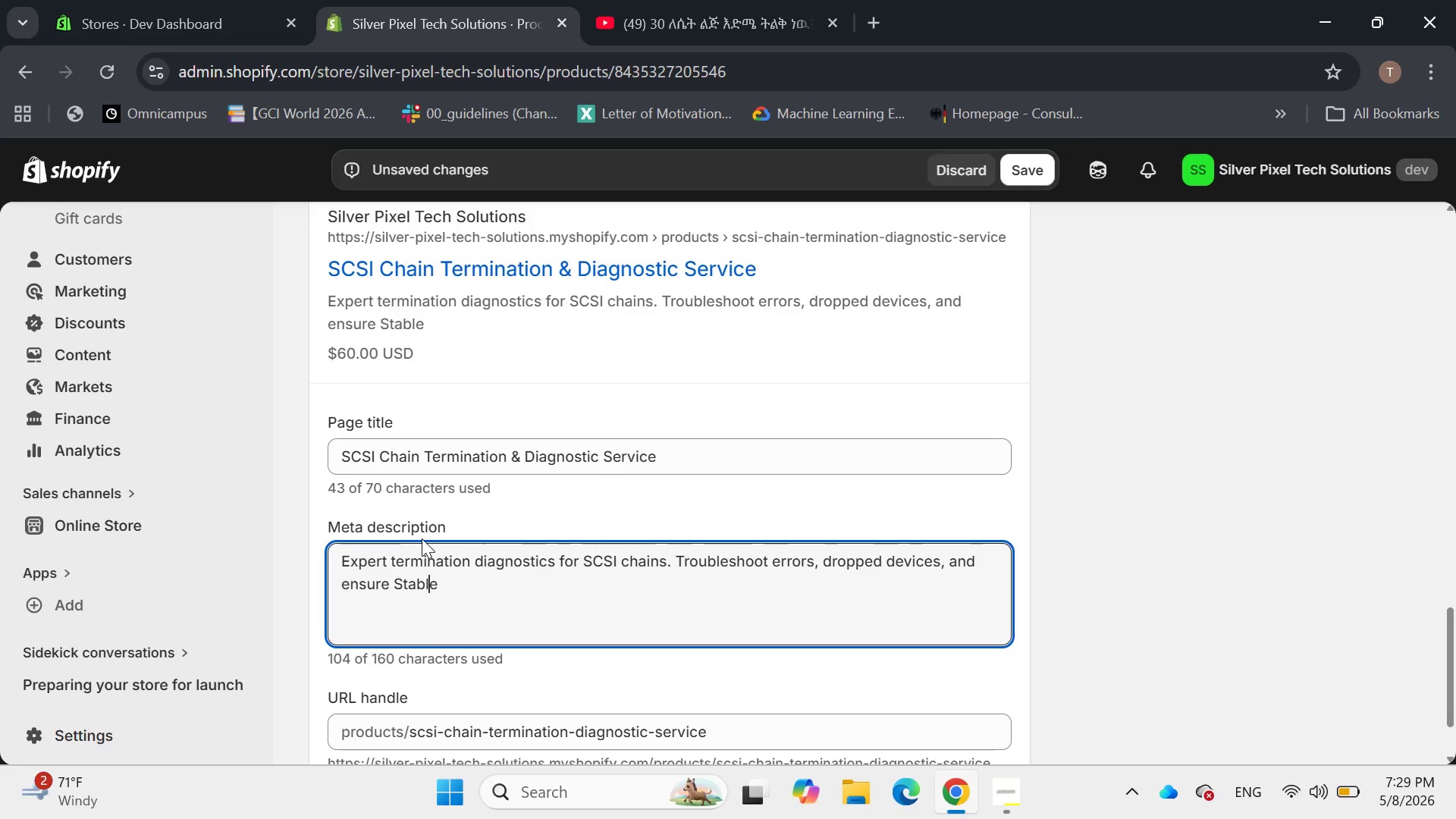 
key(ArrowLeft)
 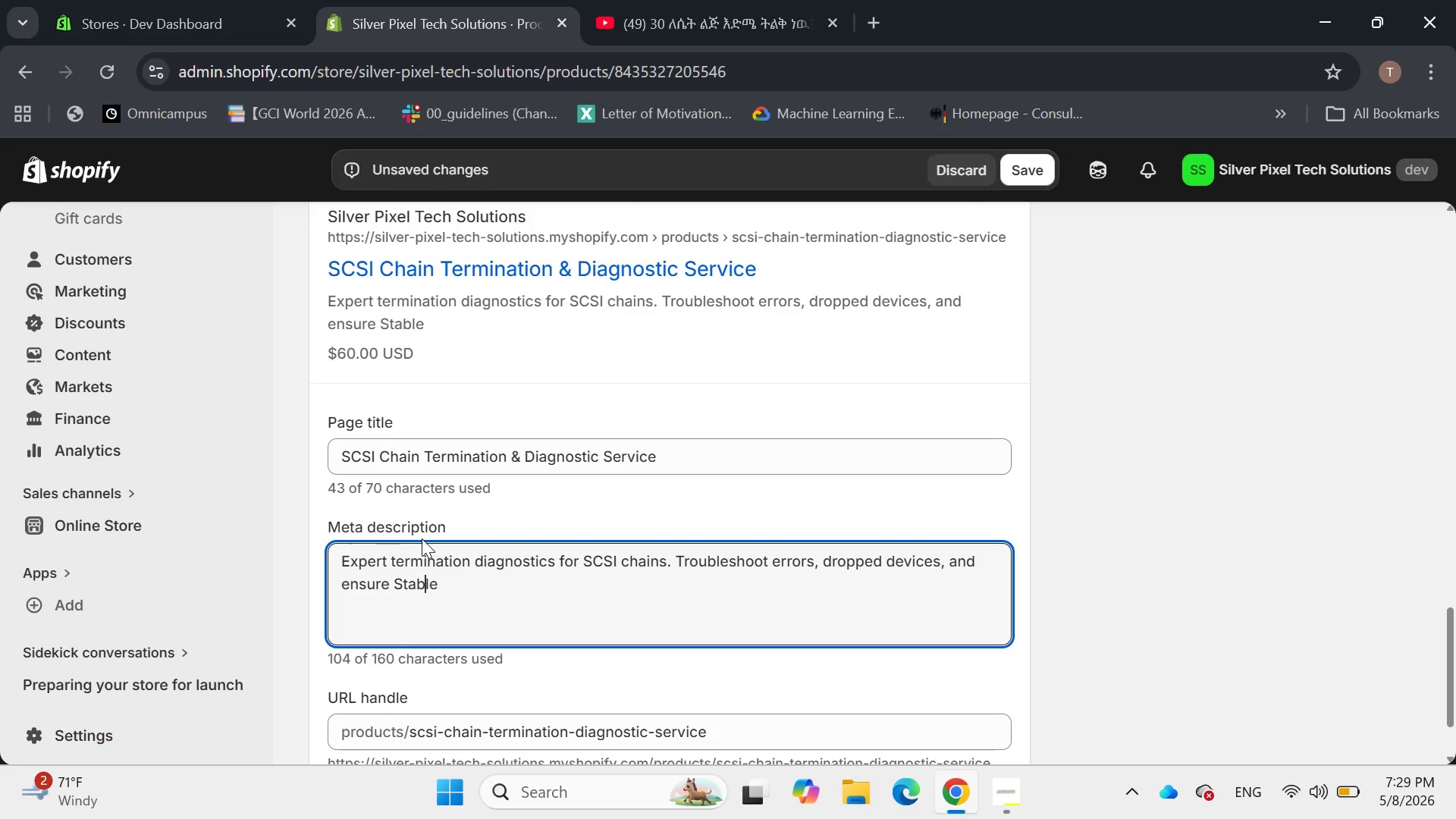 
key(ArrowLeft)
 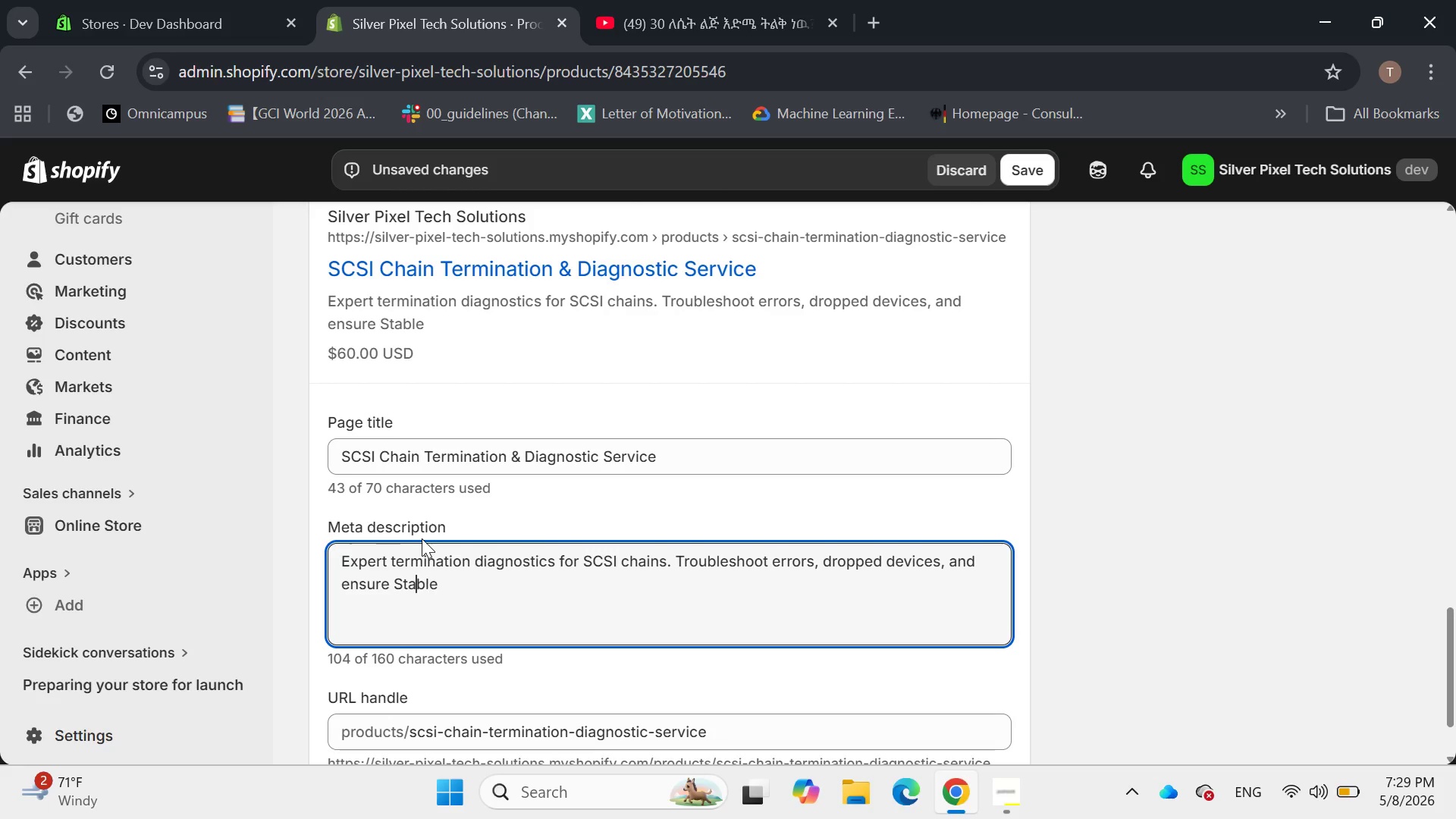 
key(ArrowLeft)
 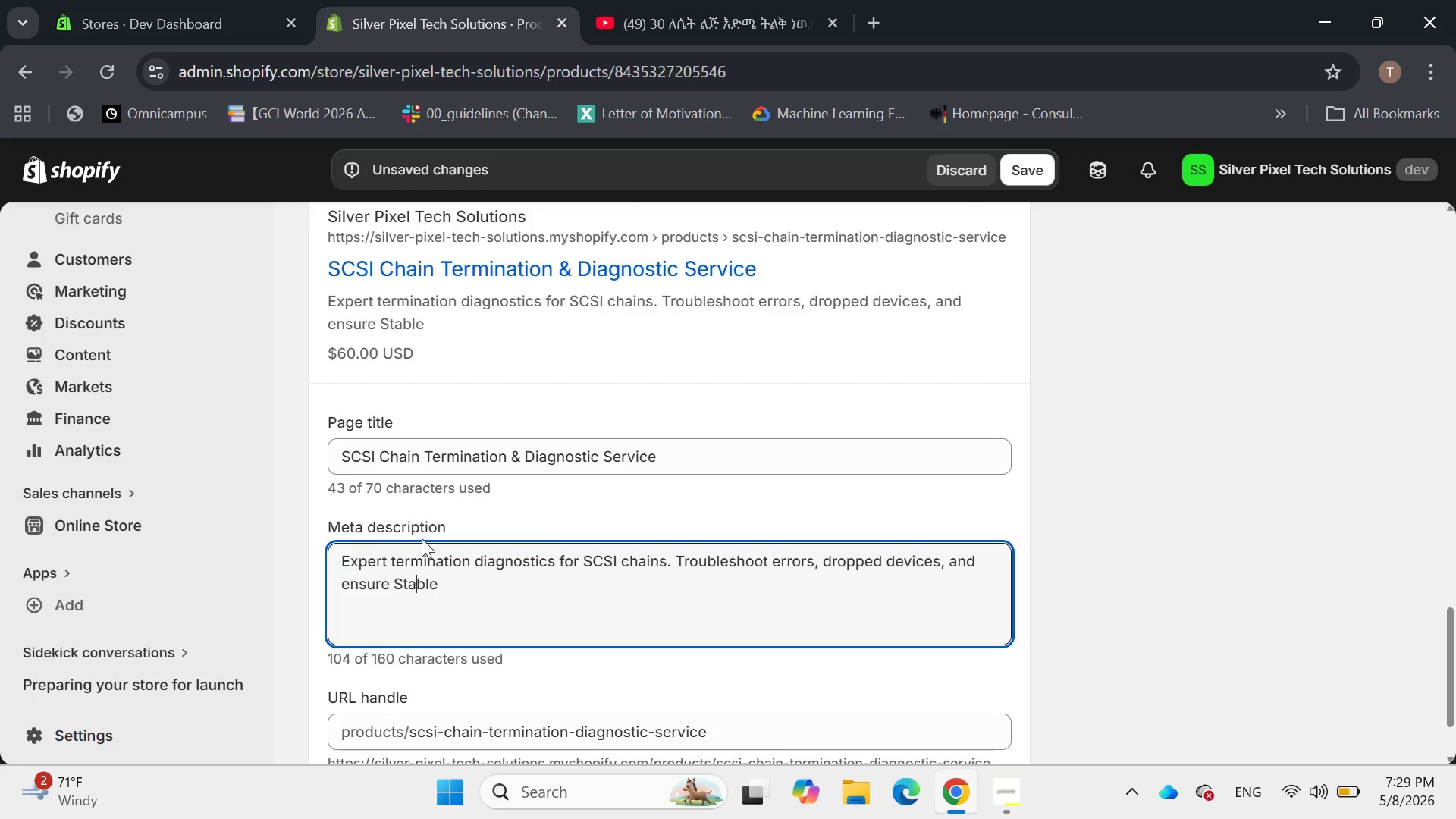 
key(ArrowLeft)
 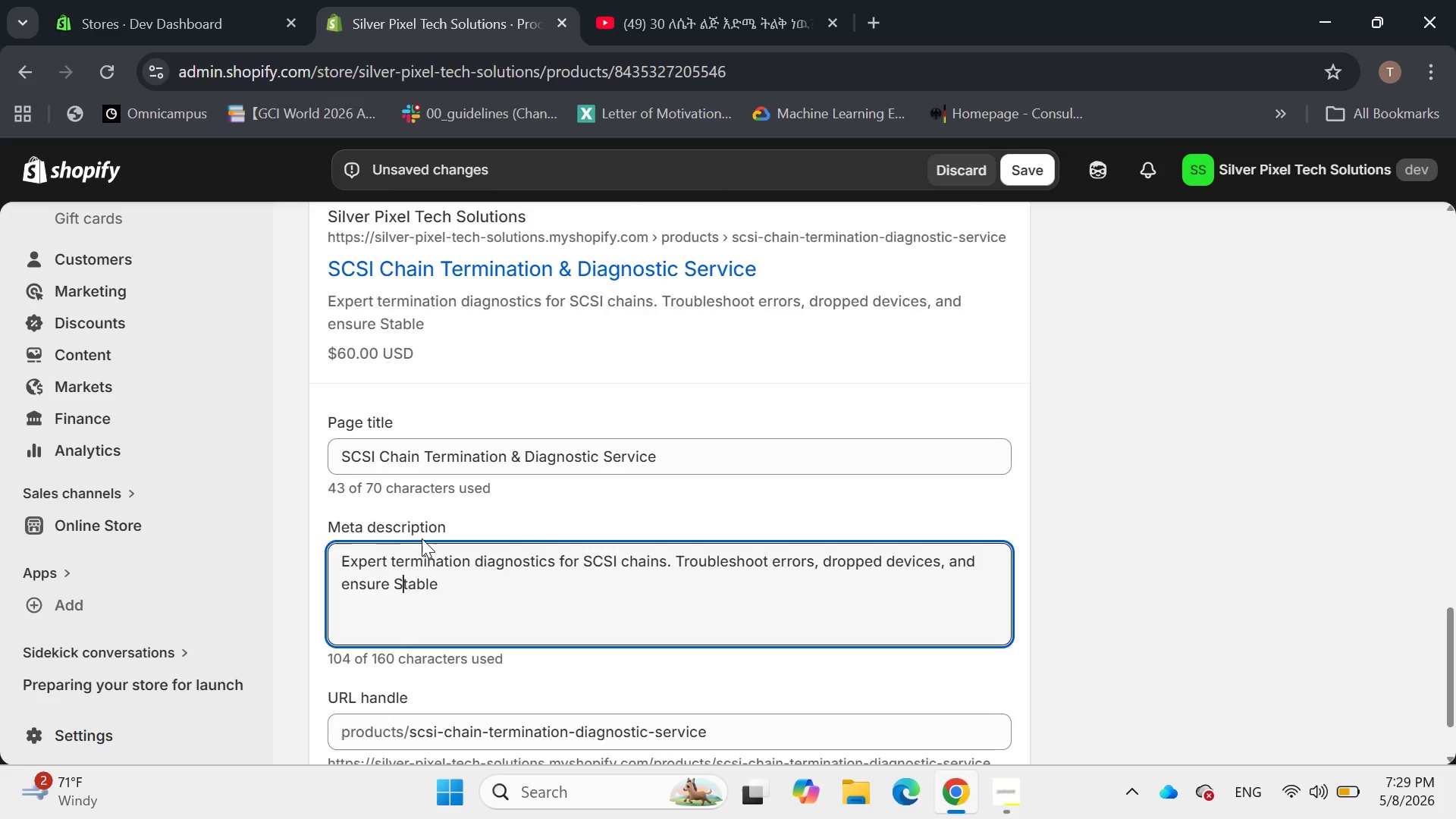 
key(ArrowLeft)
 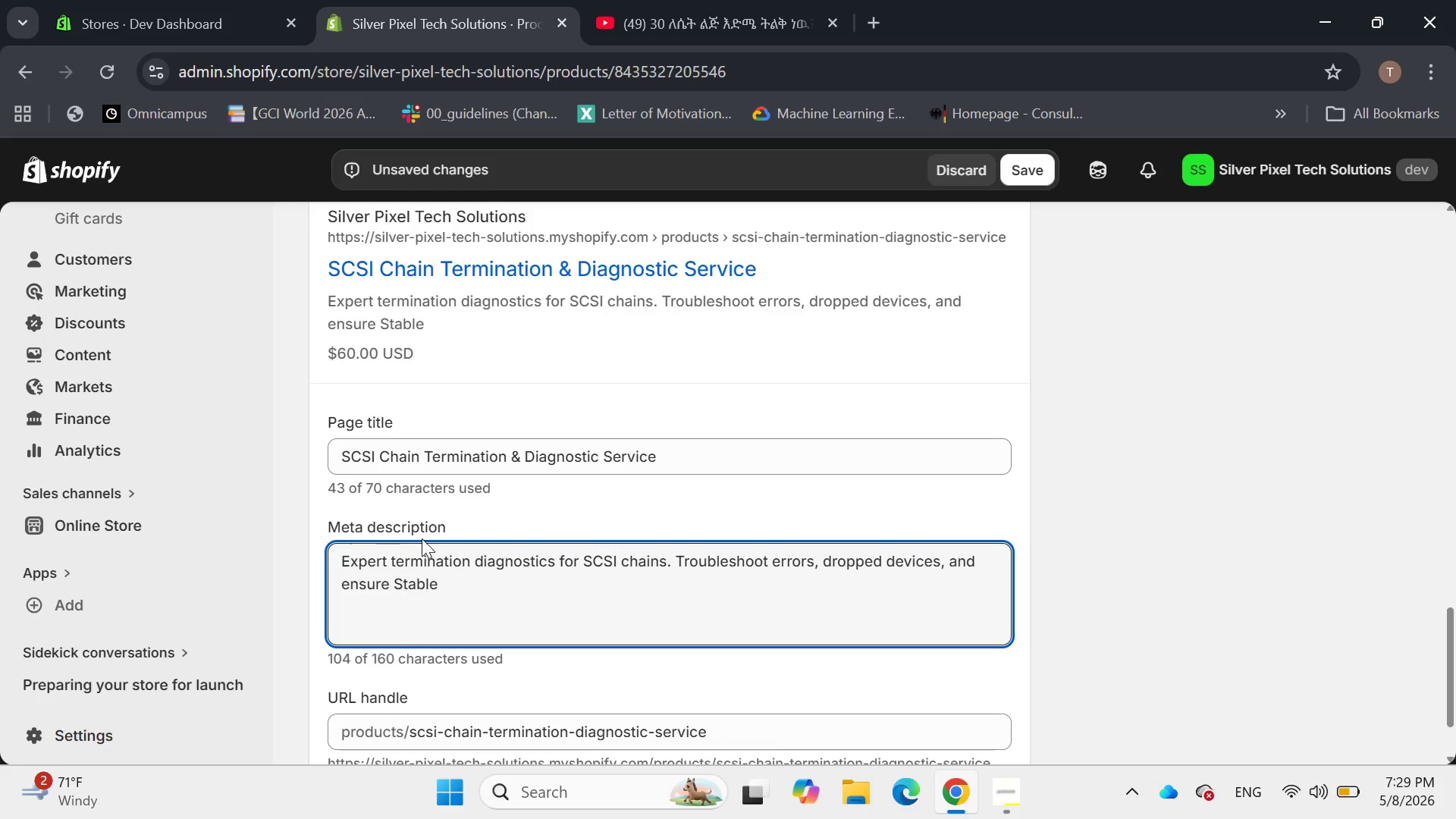 
key(Backspace)
 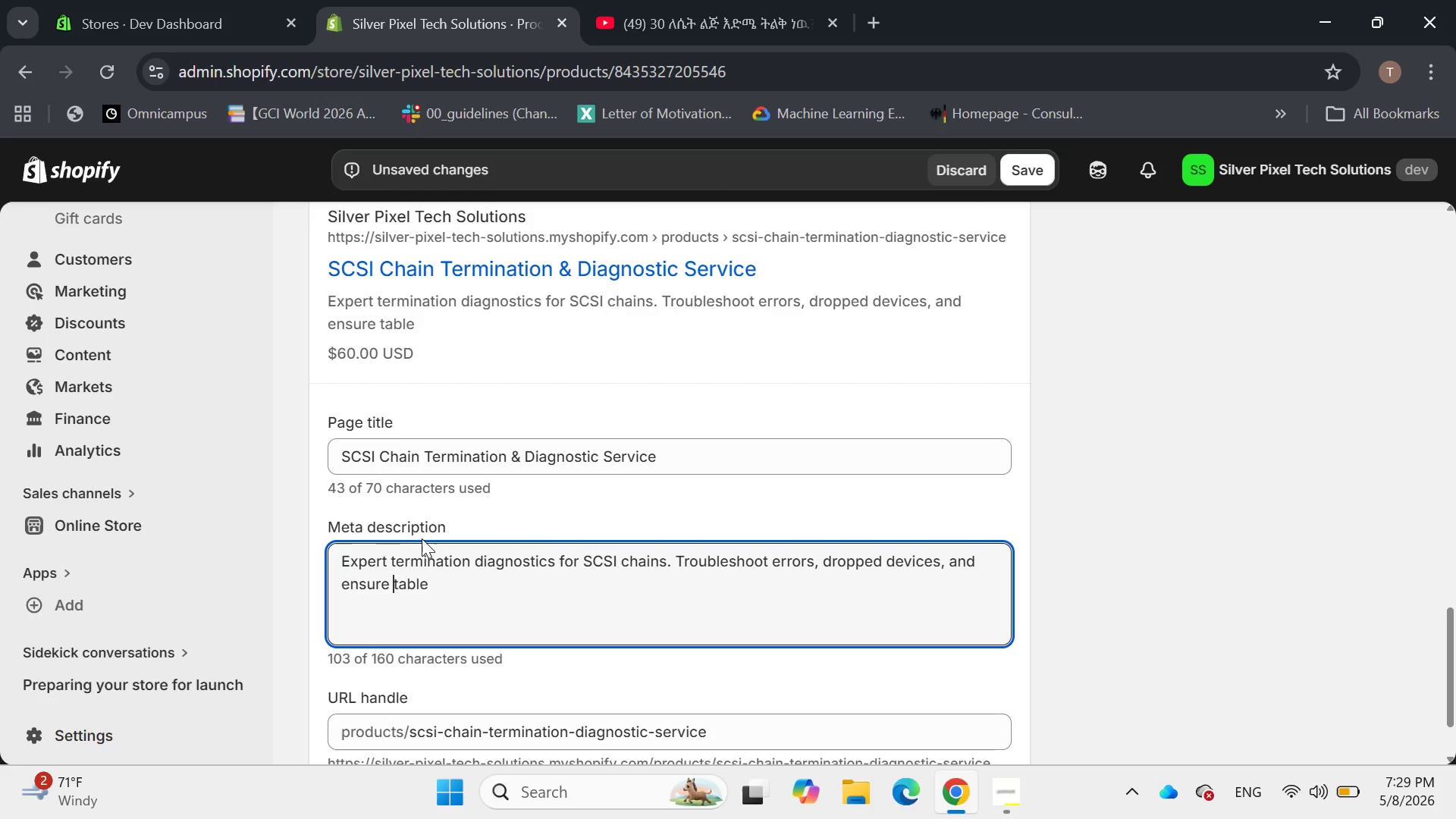 
key(ArrowRight)
 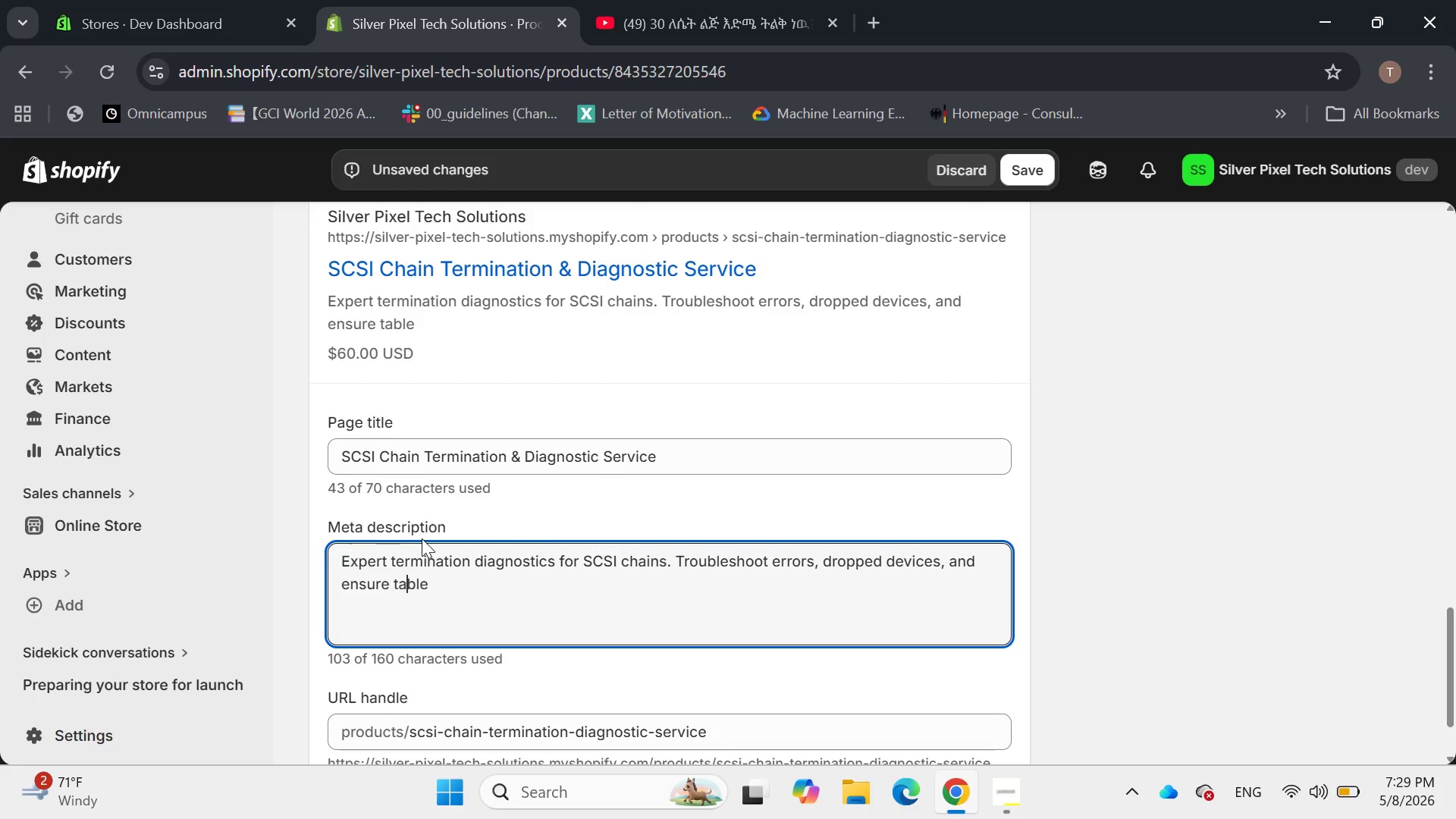 
key(ArrowRight)
 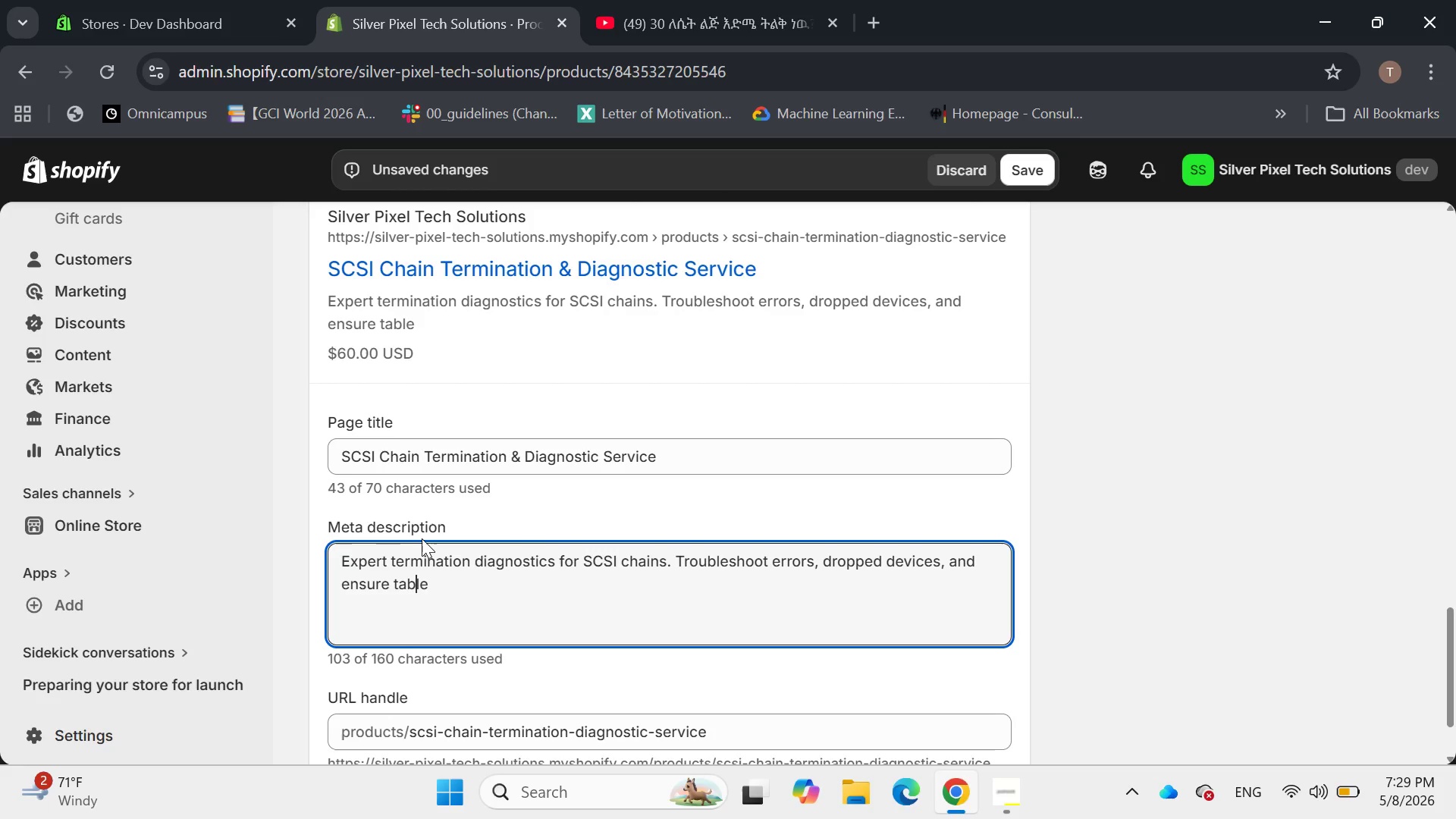 
key(ArrowRight)
 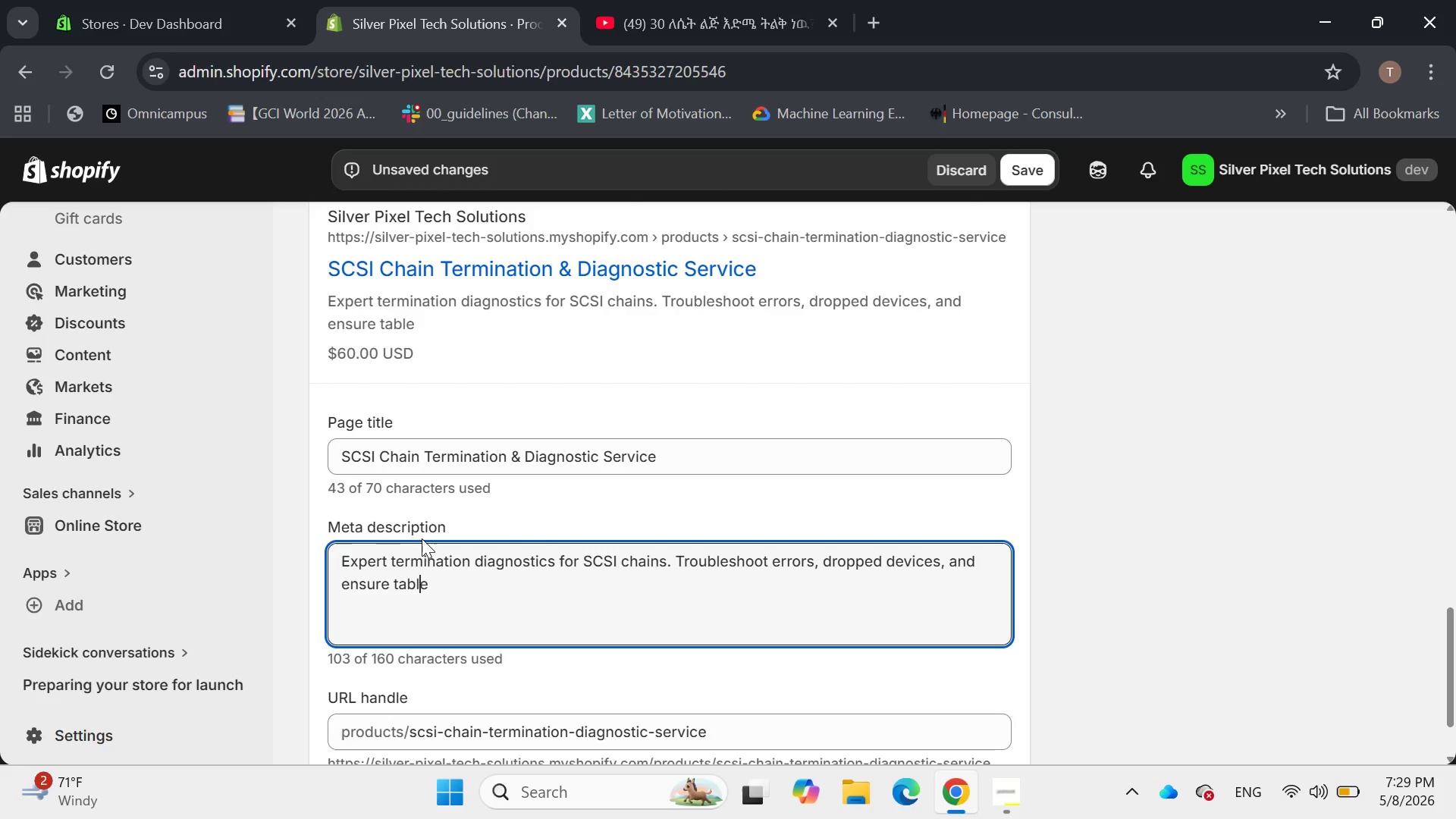 
key(ArrowRight)
 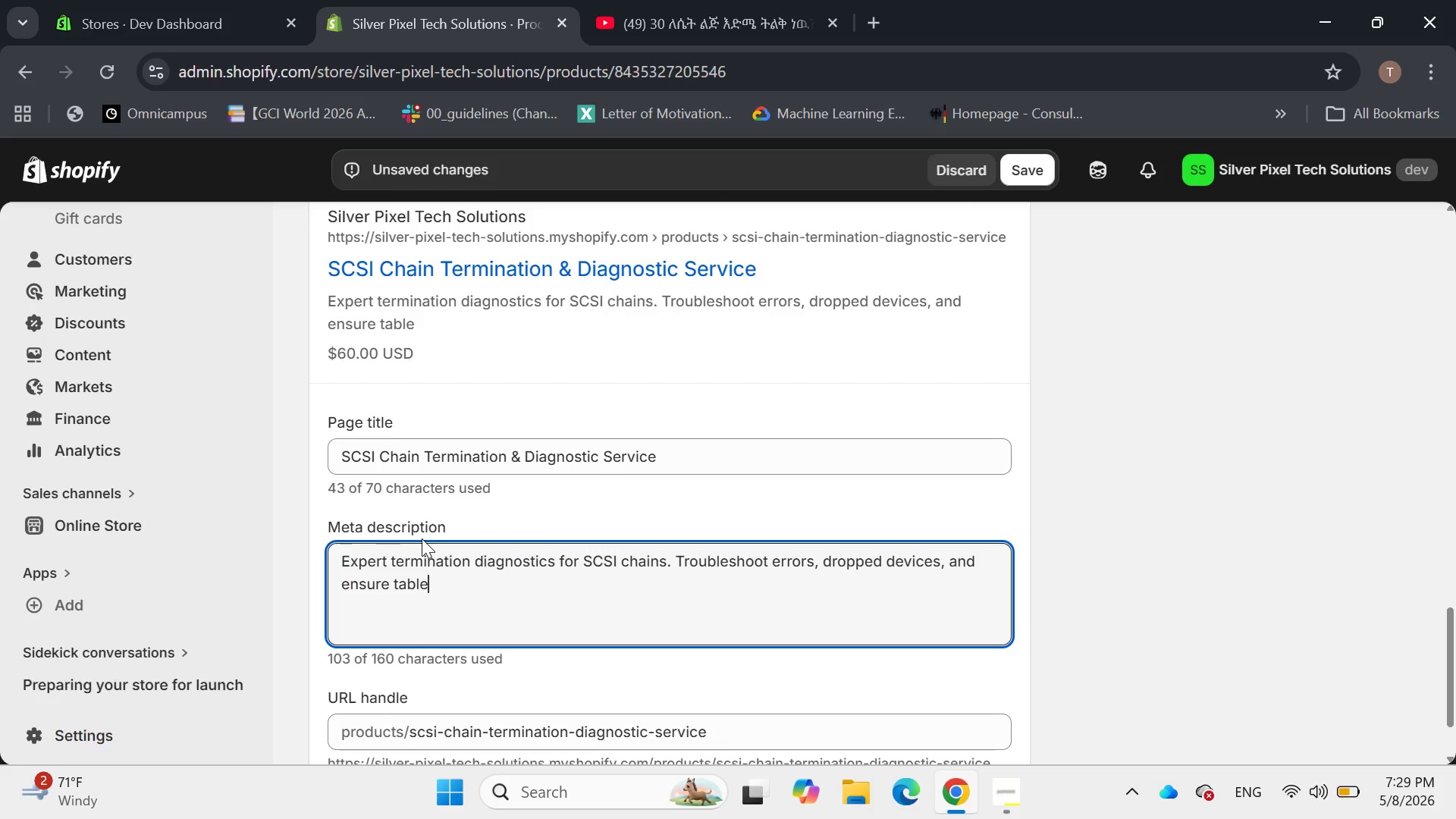 
key(ArrowRight)
 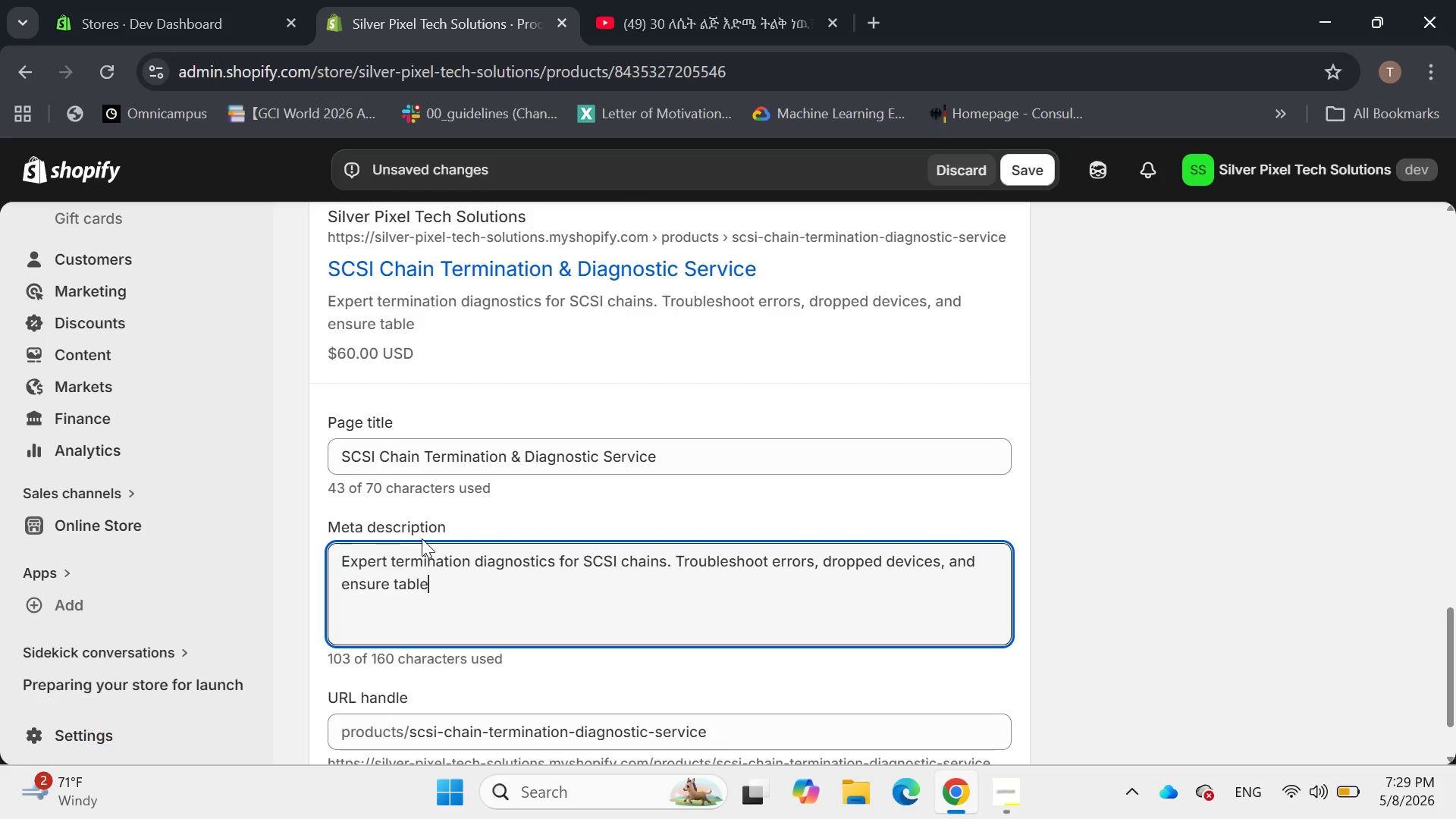 
type( Com)
key(Backspace)
key(Backspace)
key(Backspace)
key(Backspace)
type(co)
key(Backspace)
key(Backspace)
type( )
 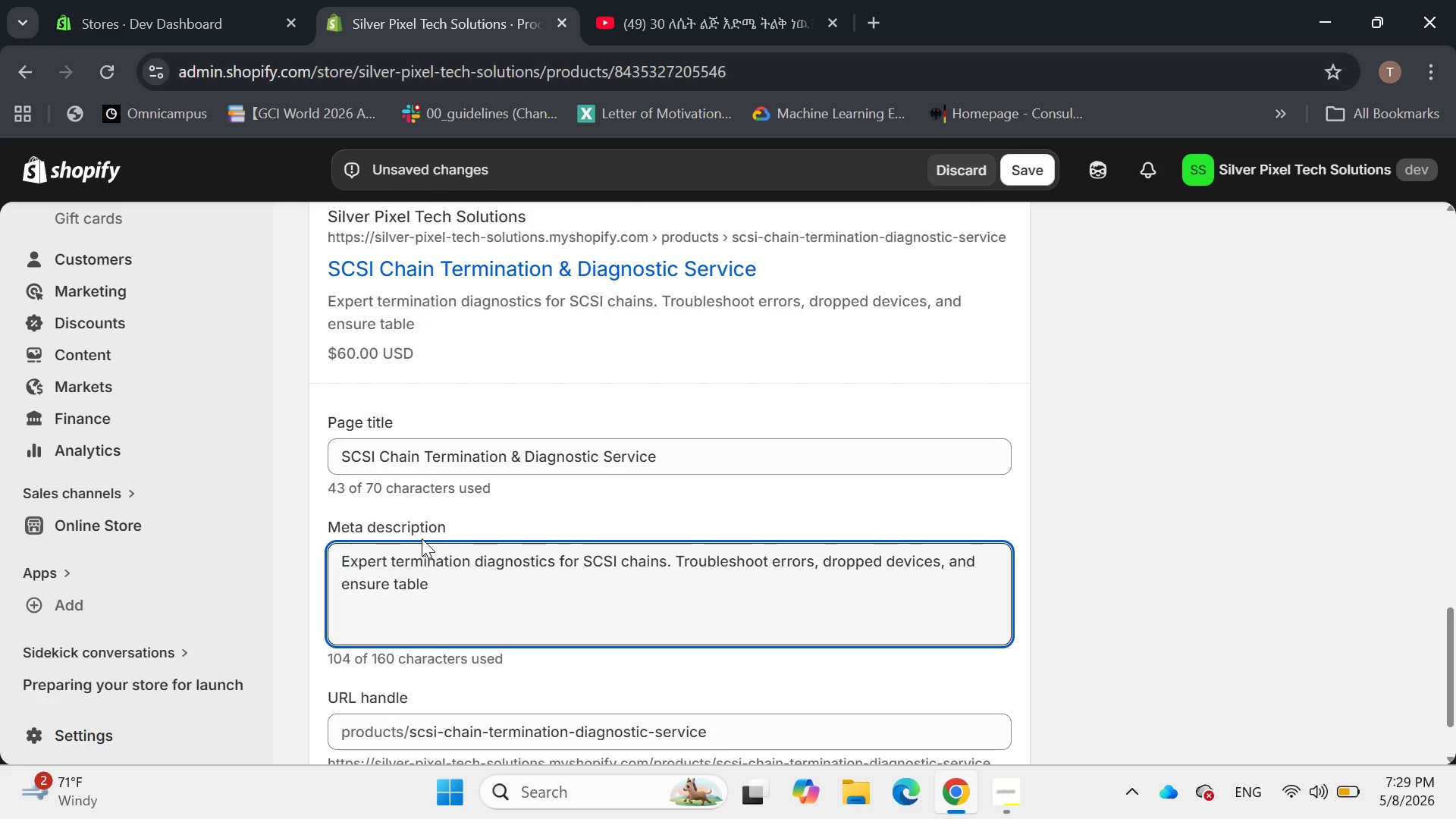 
left_click([394, 588])
 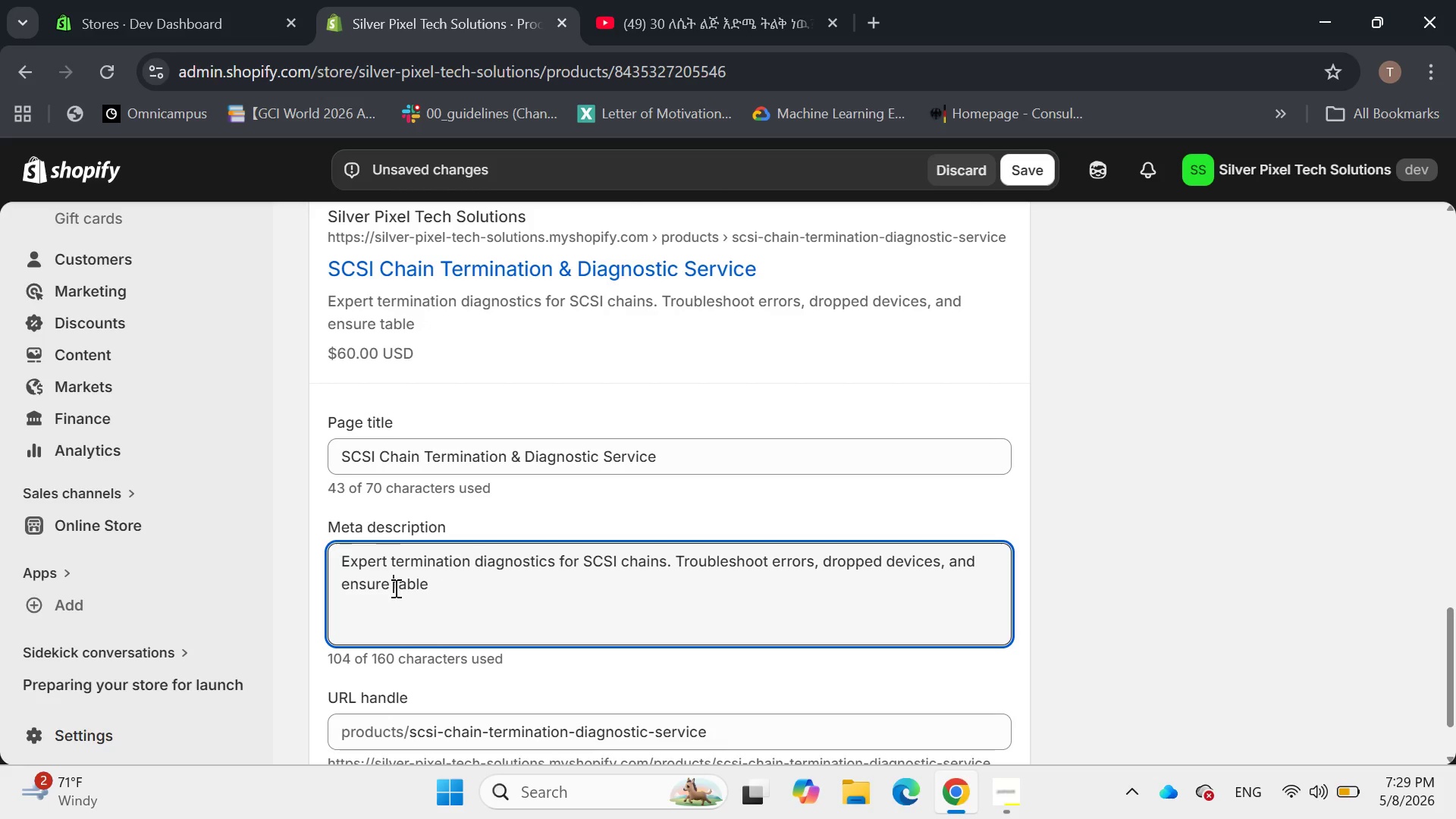 
key(S)
 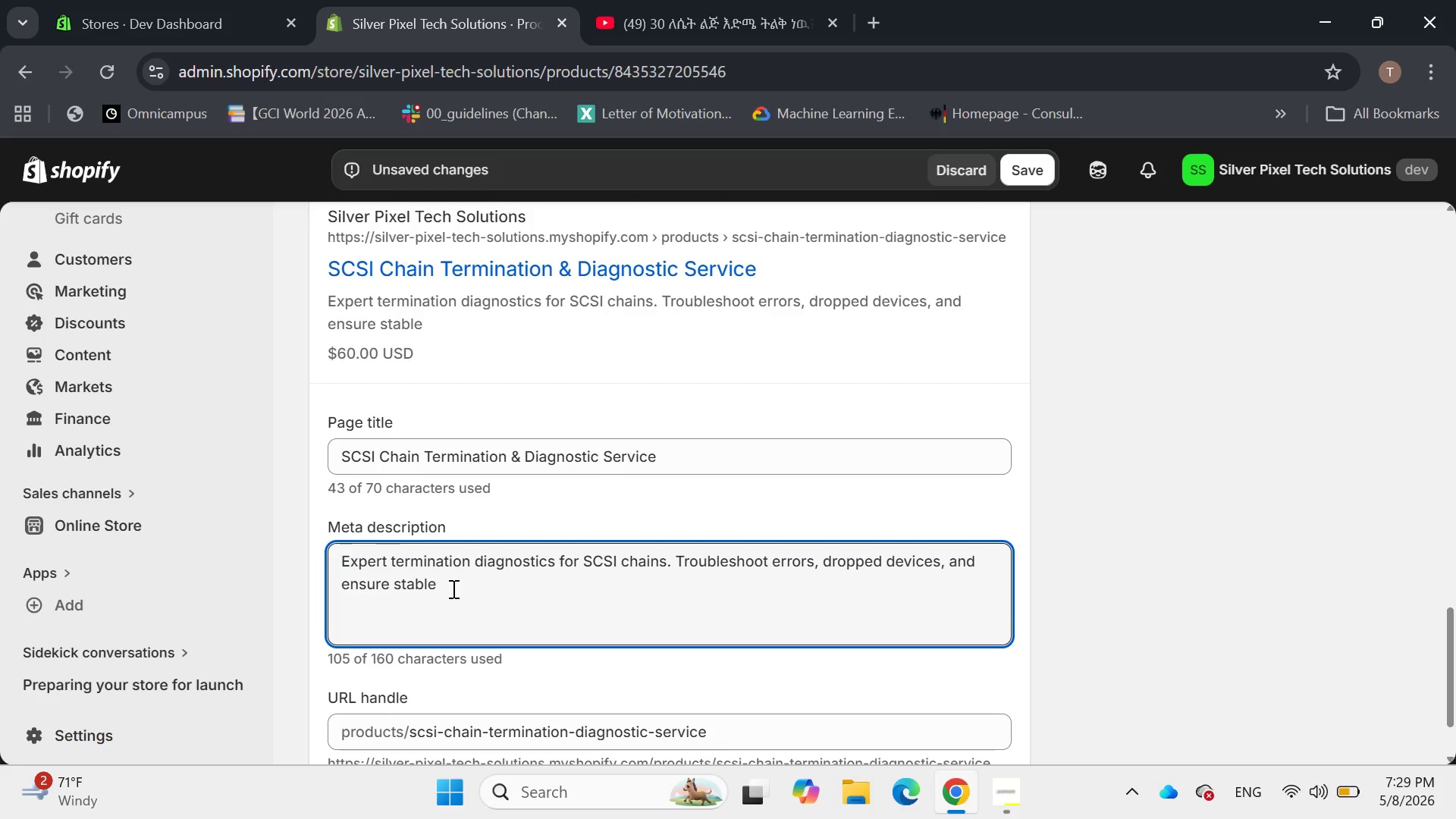 
left_click([461, 588])
 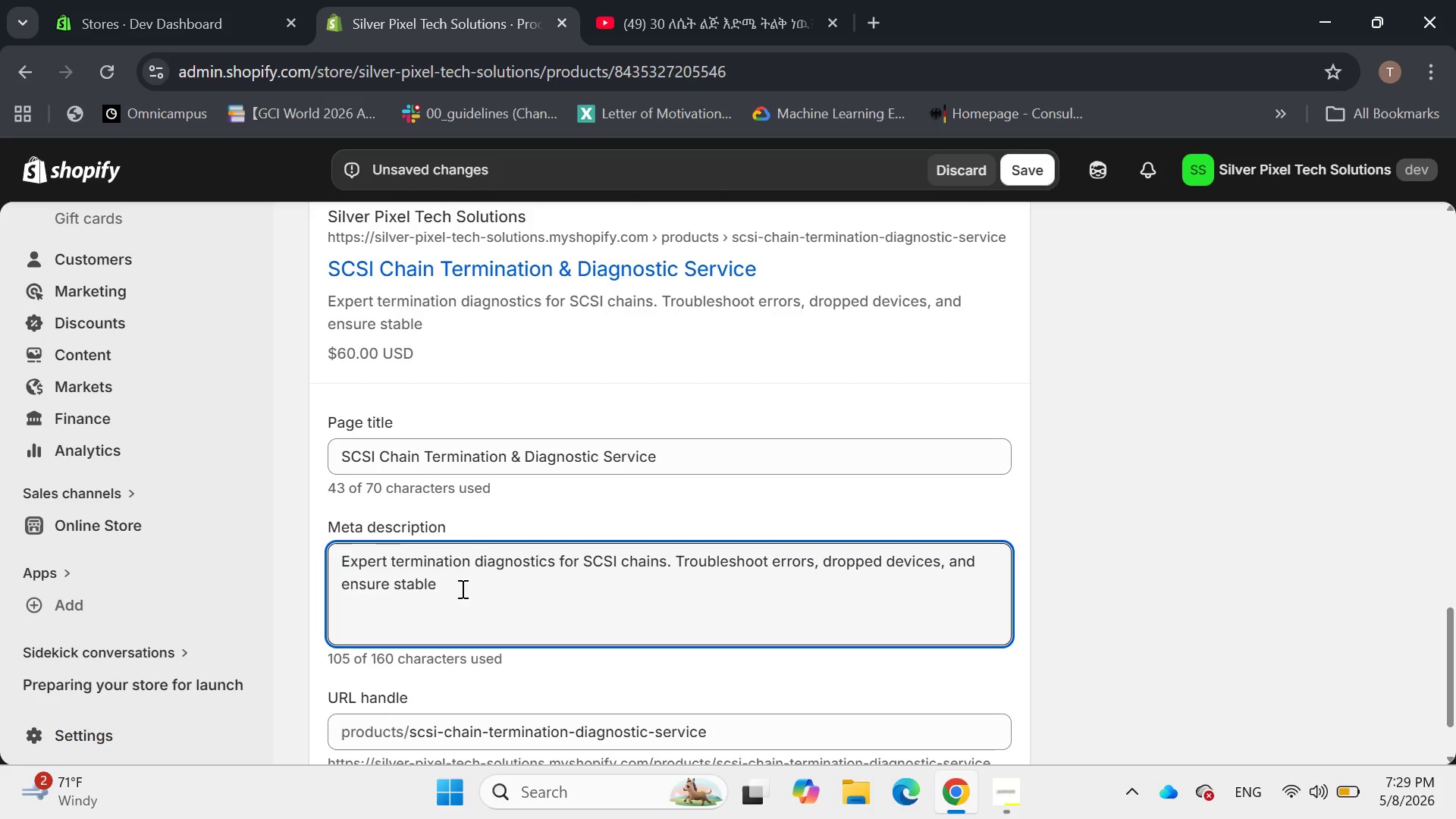 
type(communication for your )
 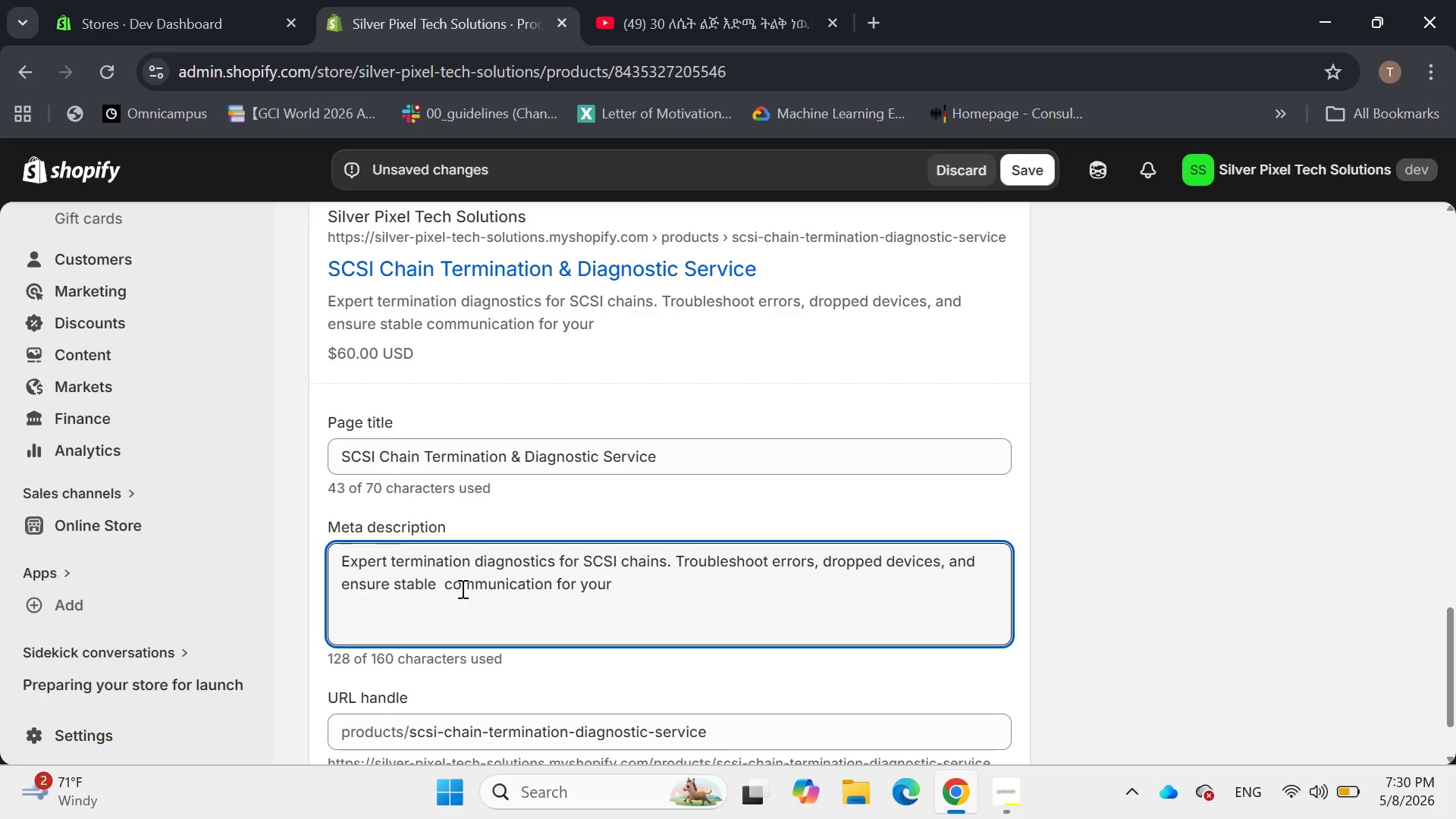 
type(legacy SCSI hardware)
 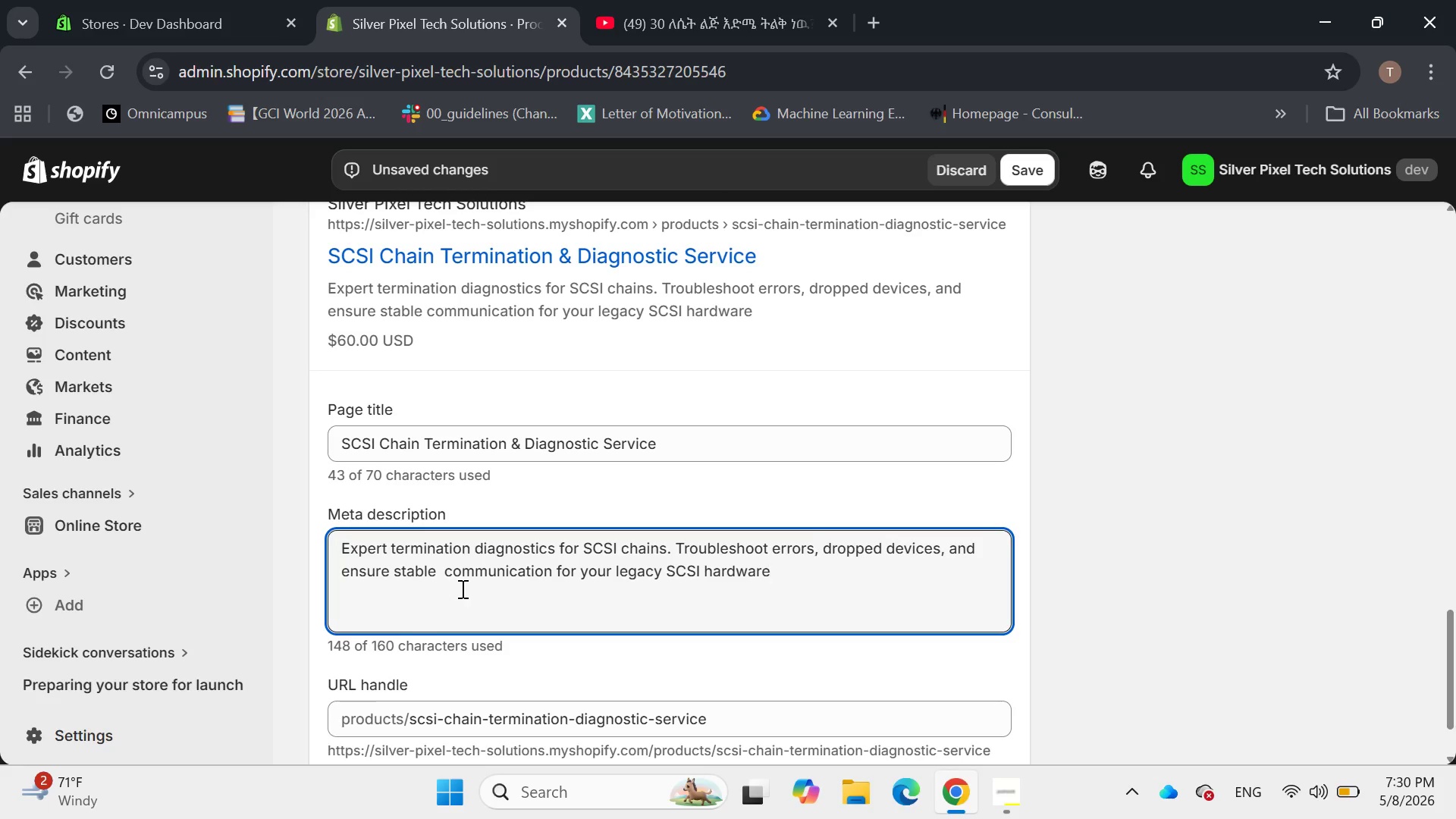 
left_click([692, 718])
 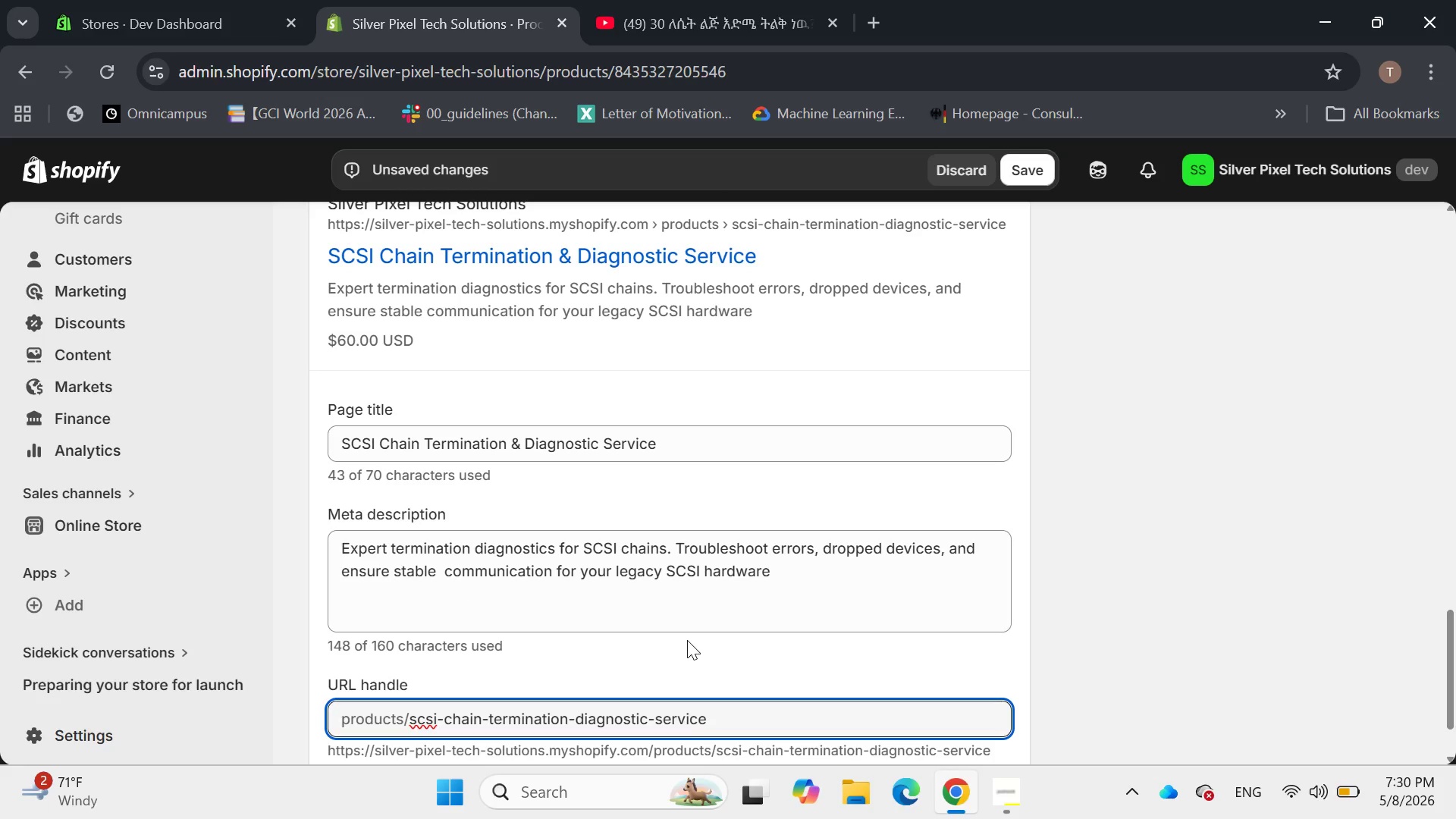 
wait(5.56)
 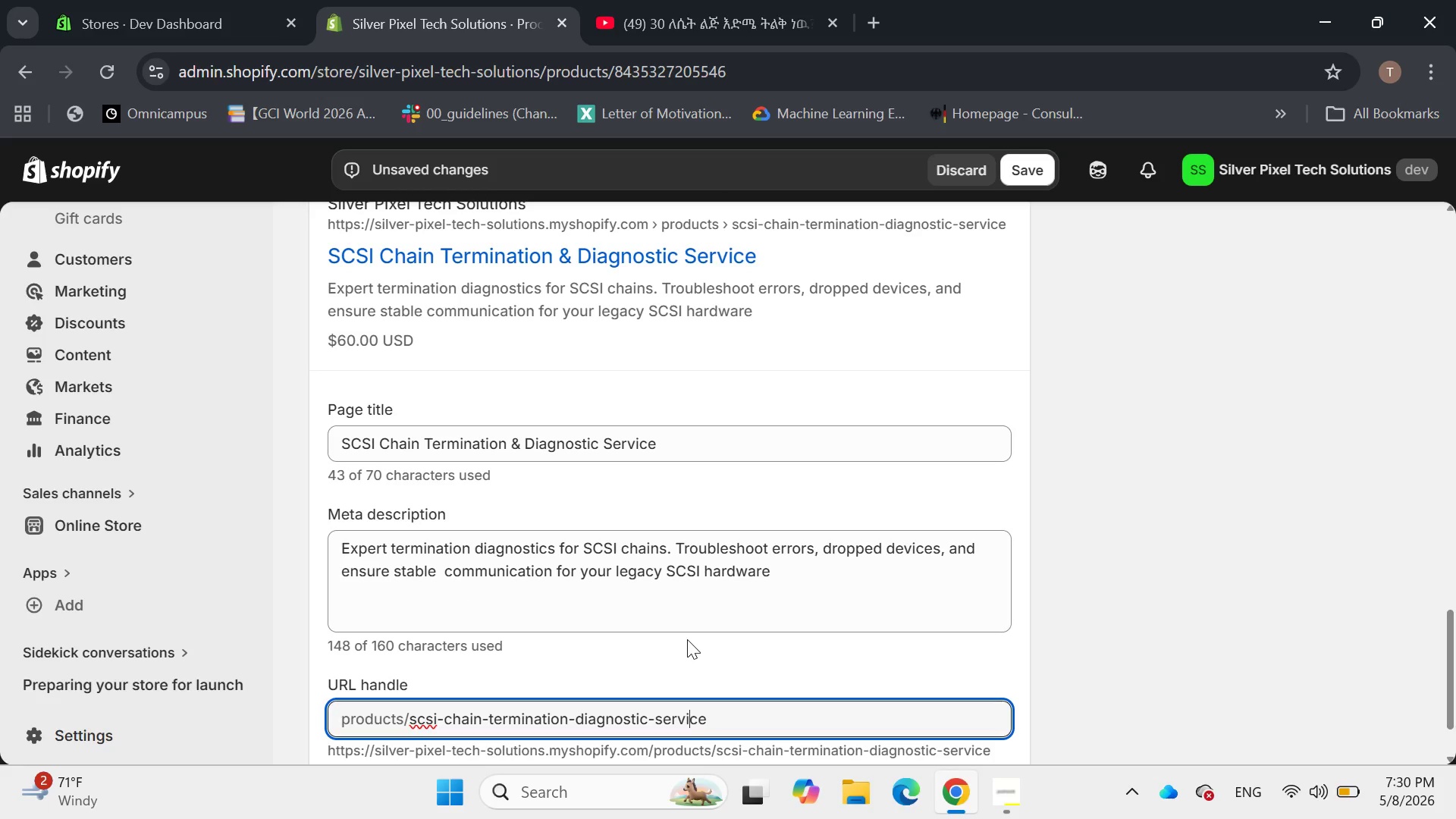 
left_click([745, 718])
 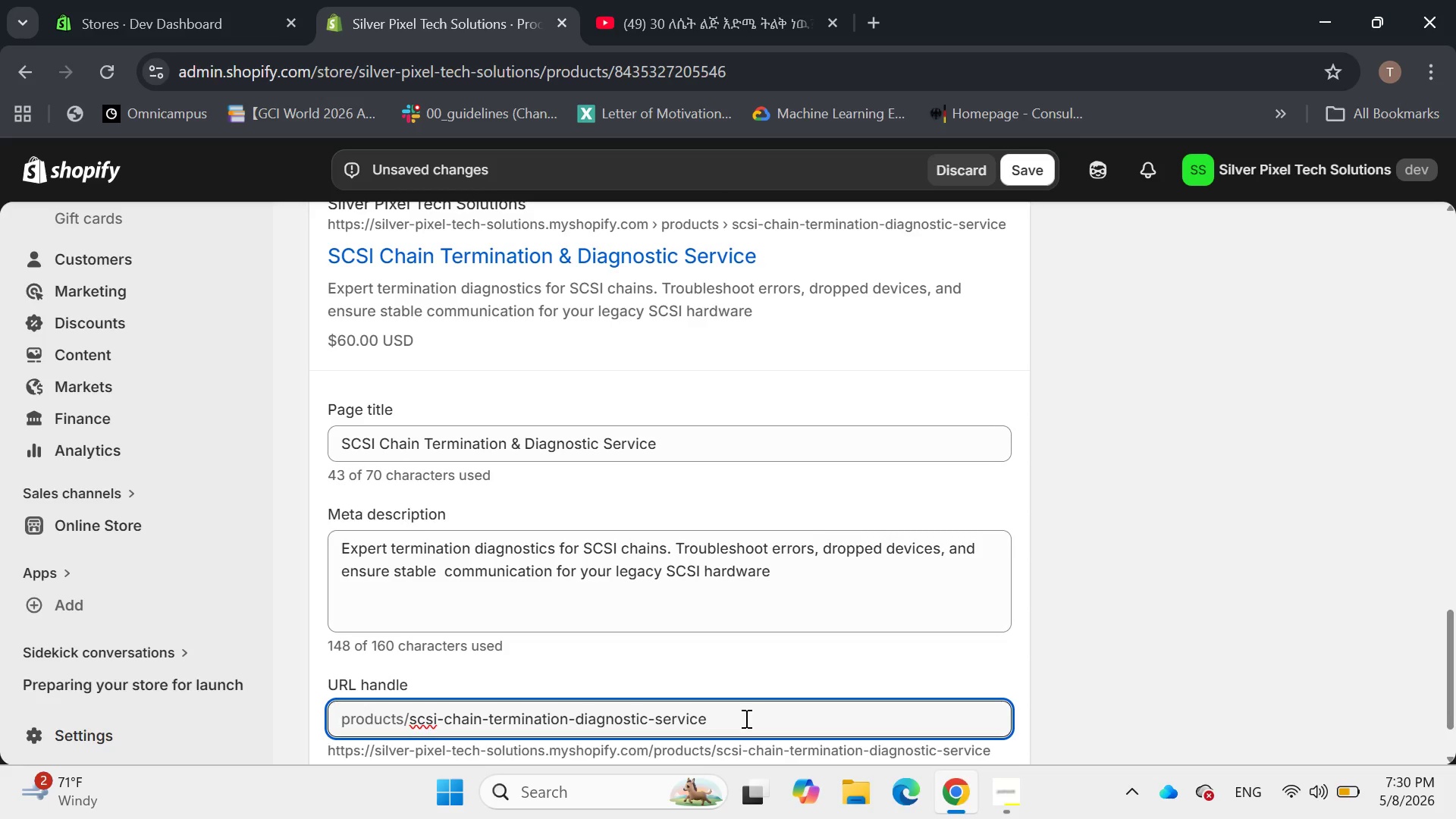 
key(Backspace)
 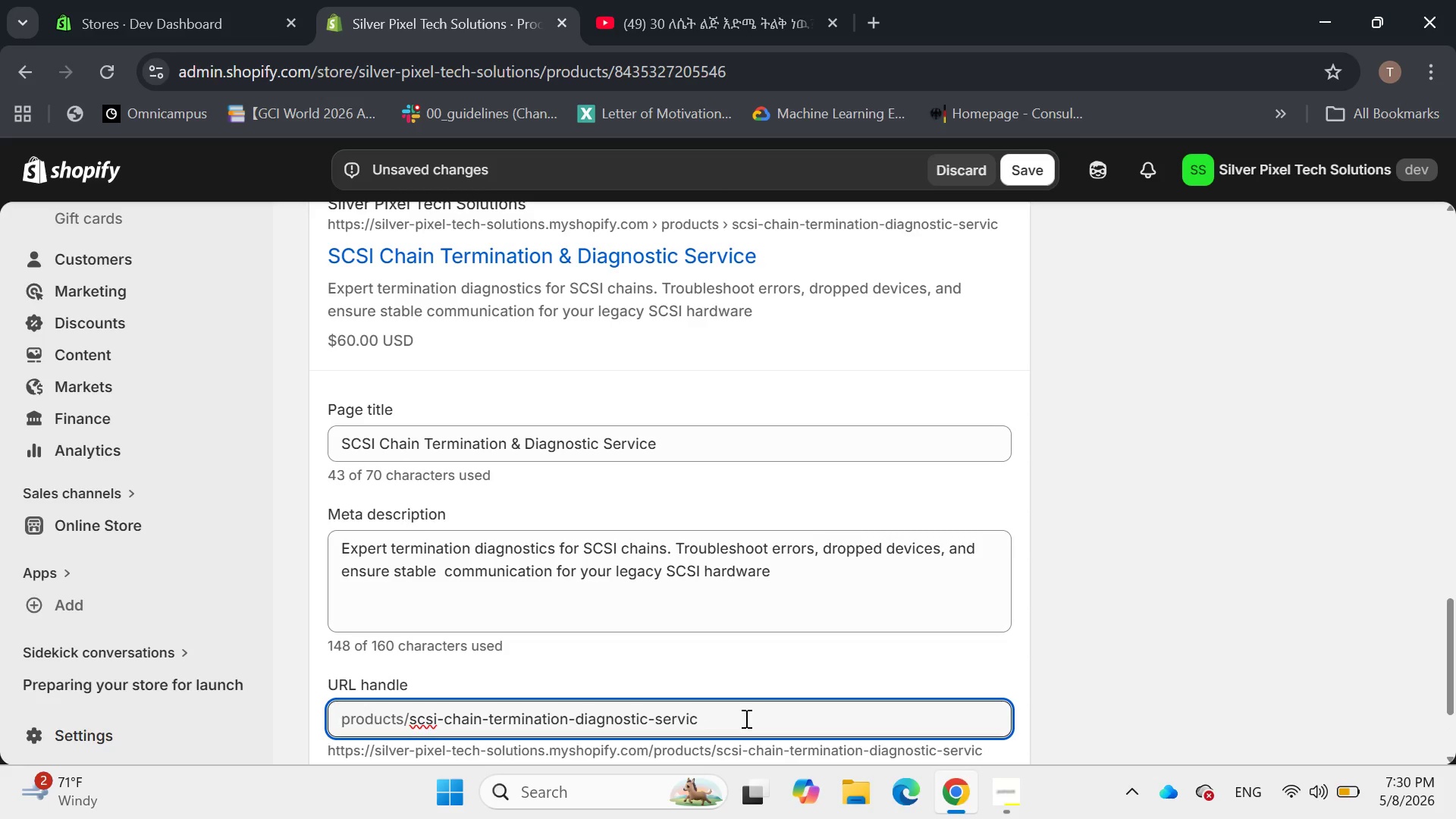 
key(Backspace)
 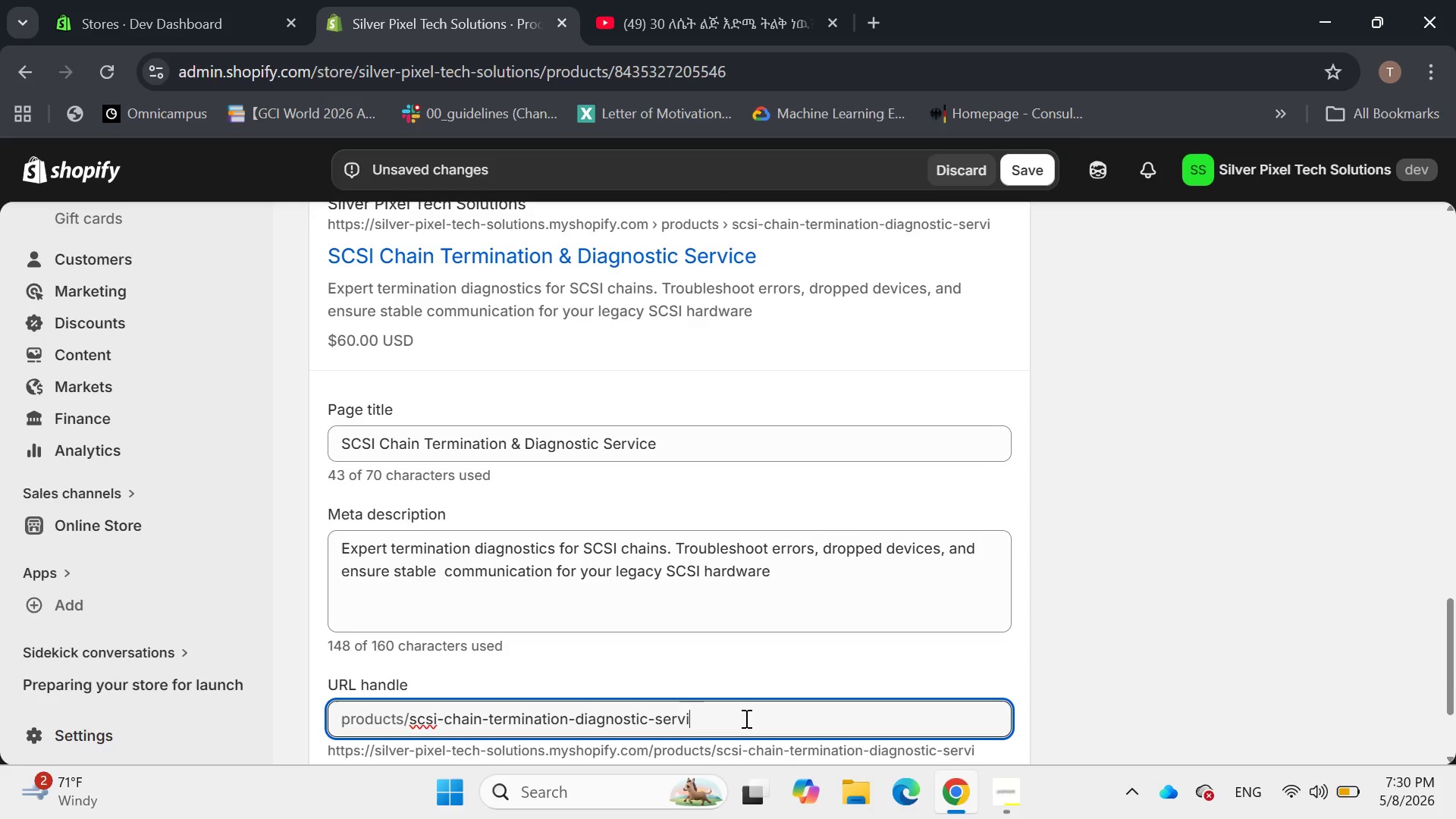 
key(Backspace)
 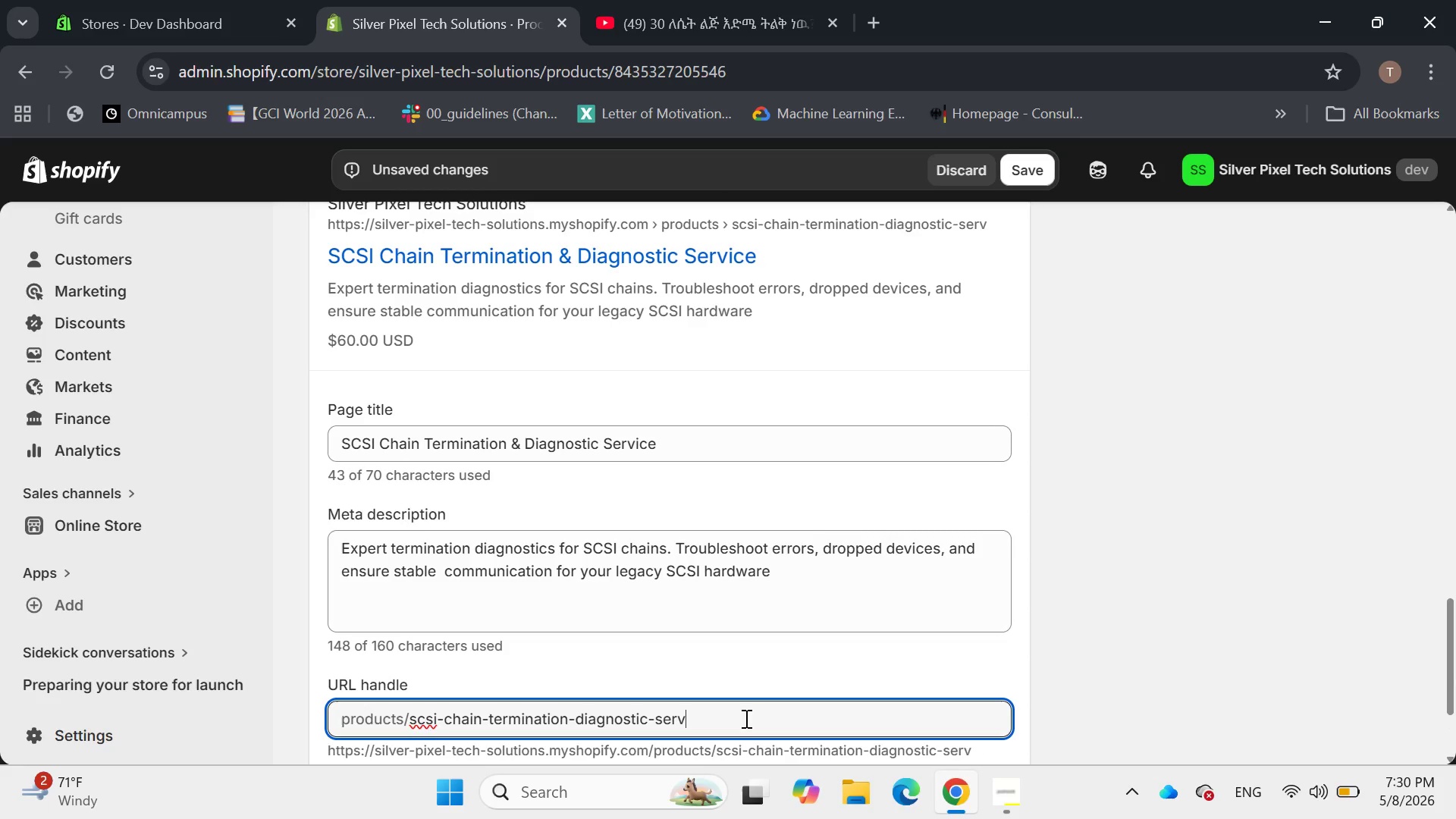 
key(Backspace)
 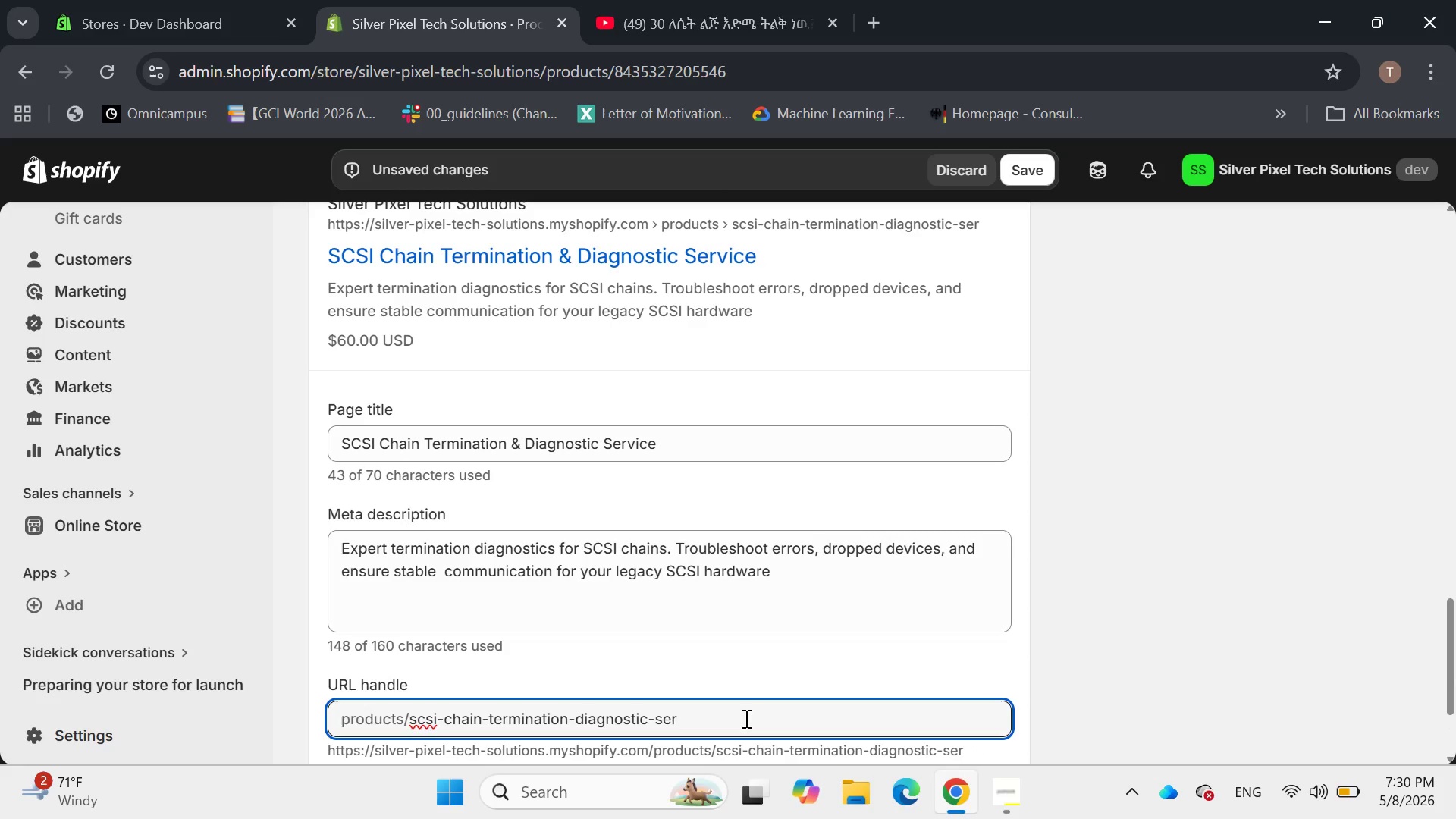 
key(Backspace)
 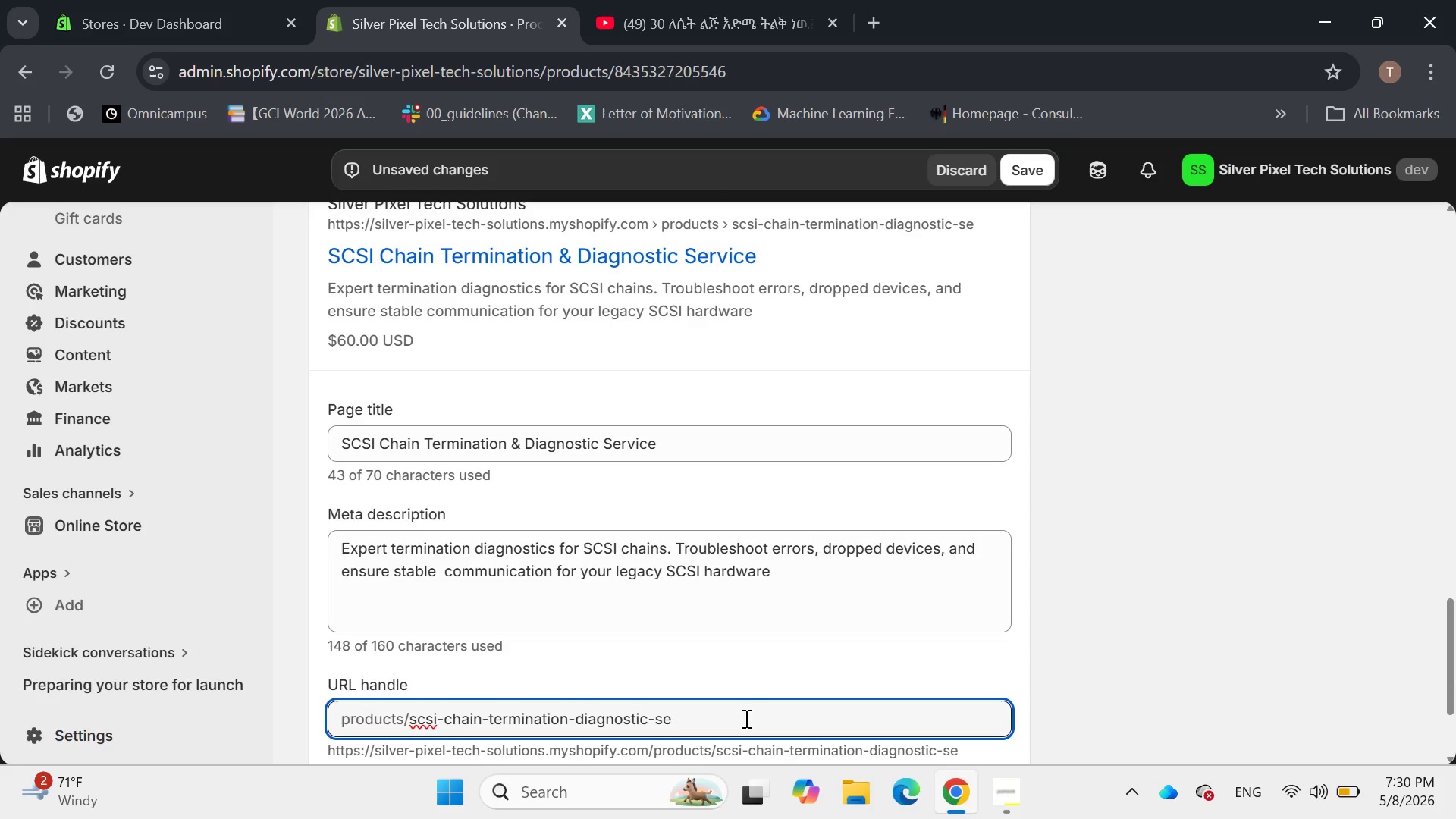 
key(Backspace)
 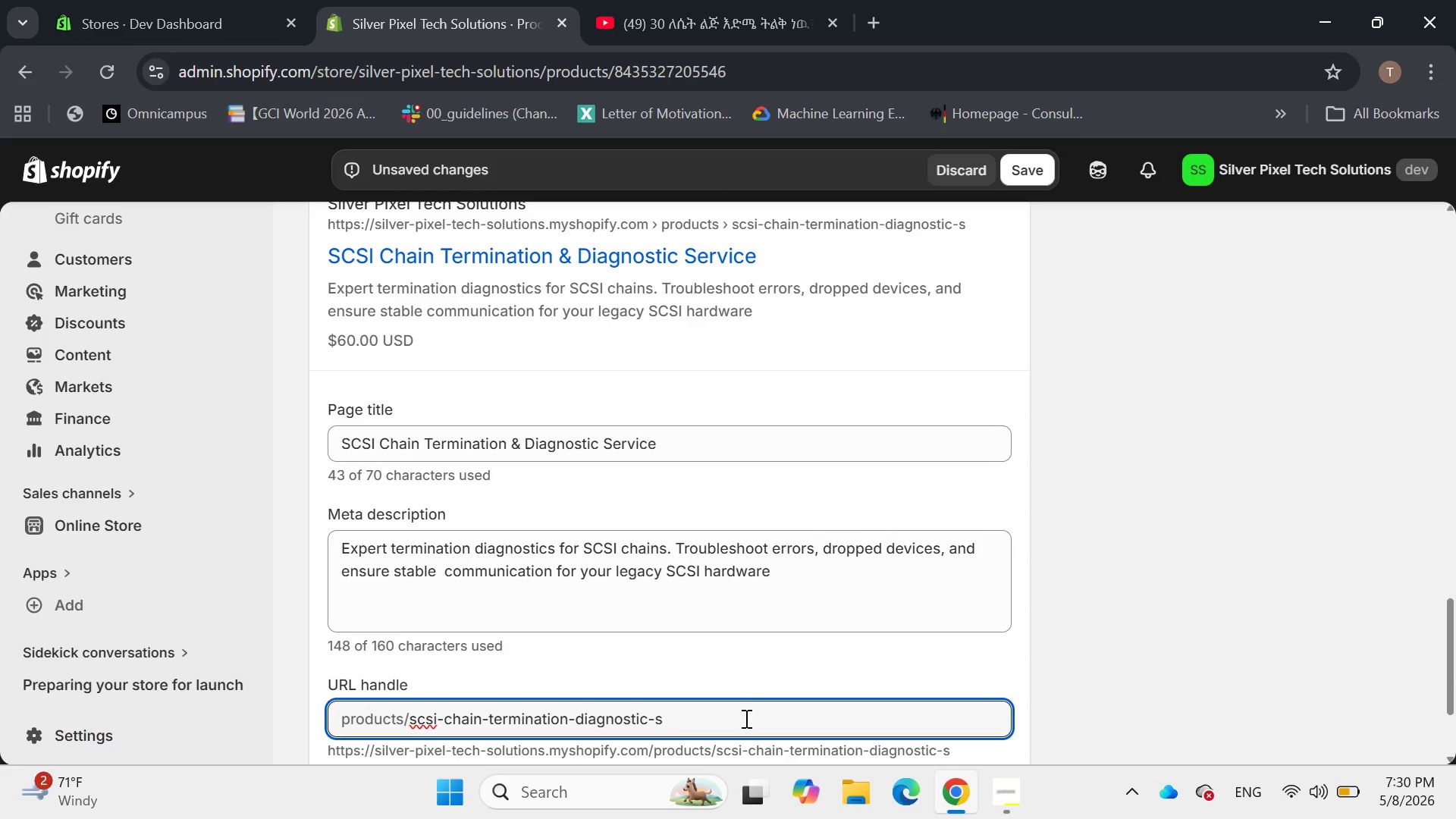 
key(Backspace)
 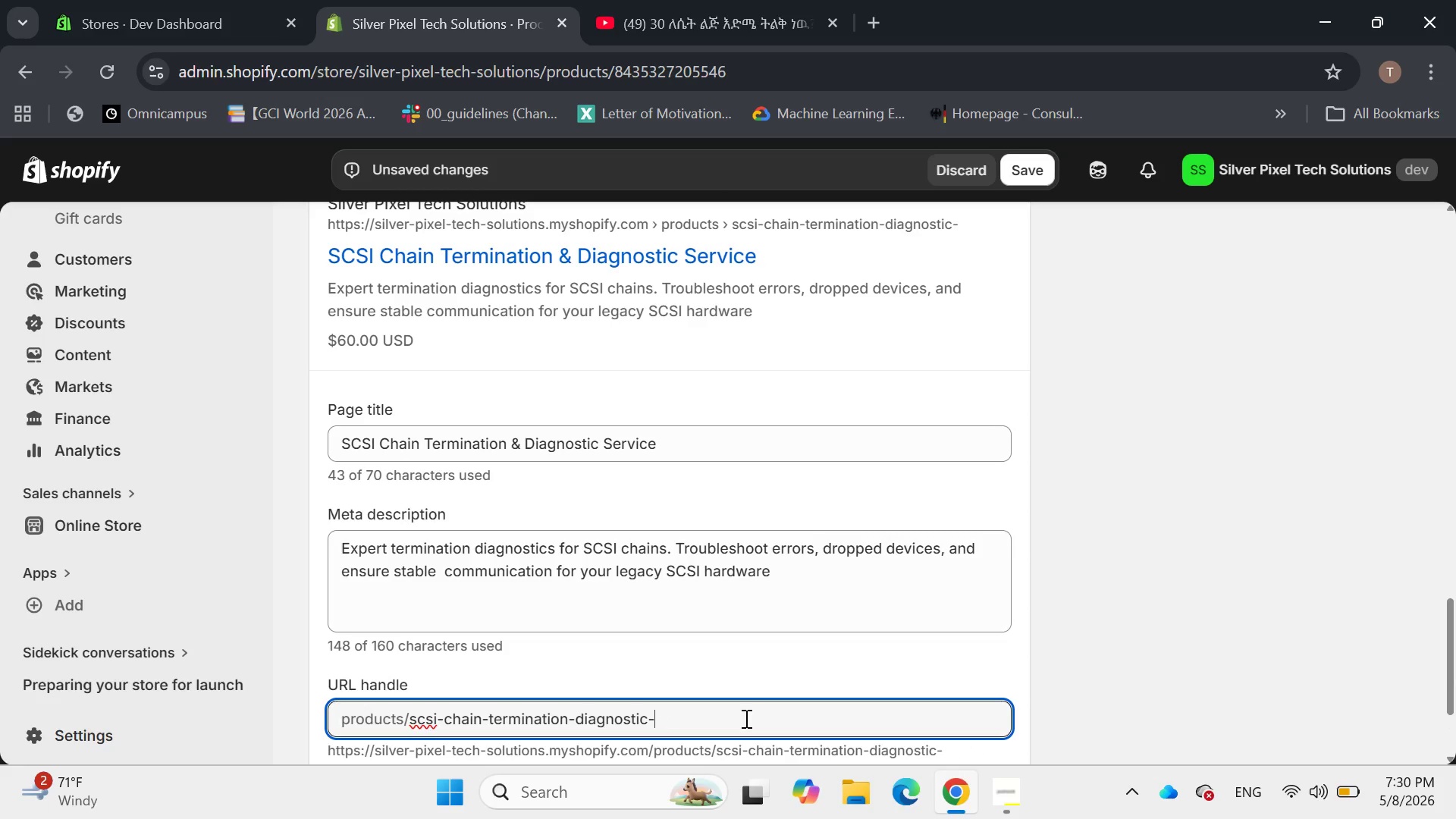 
key(Backspace)
 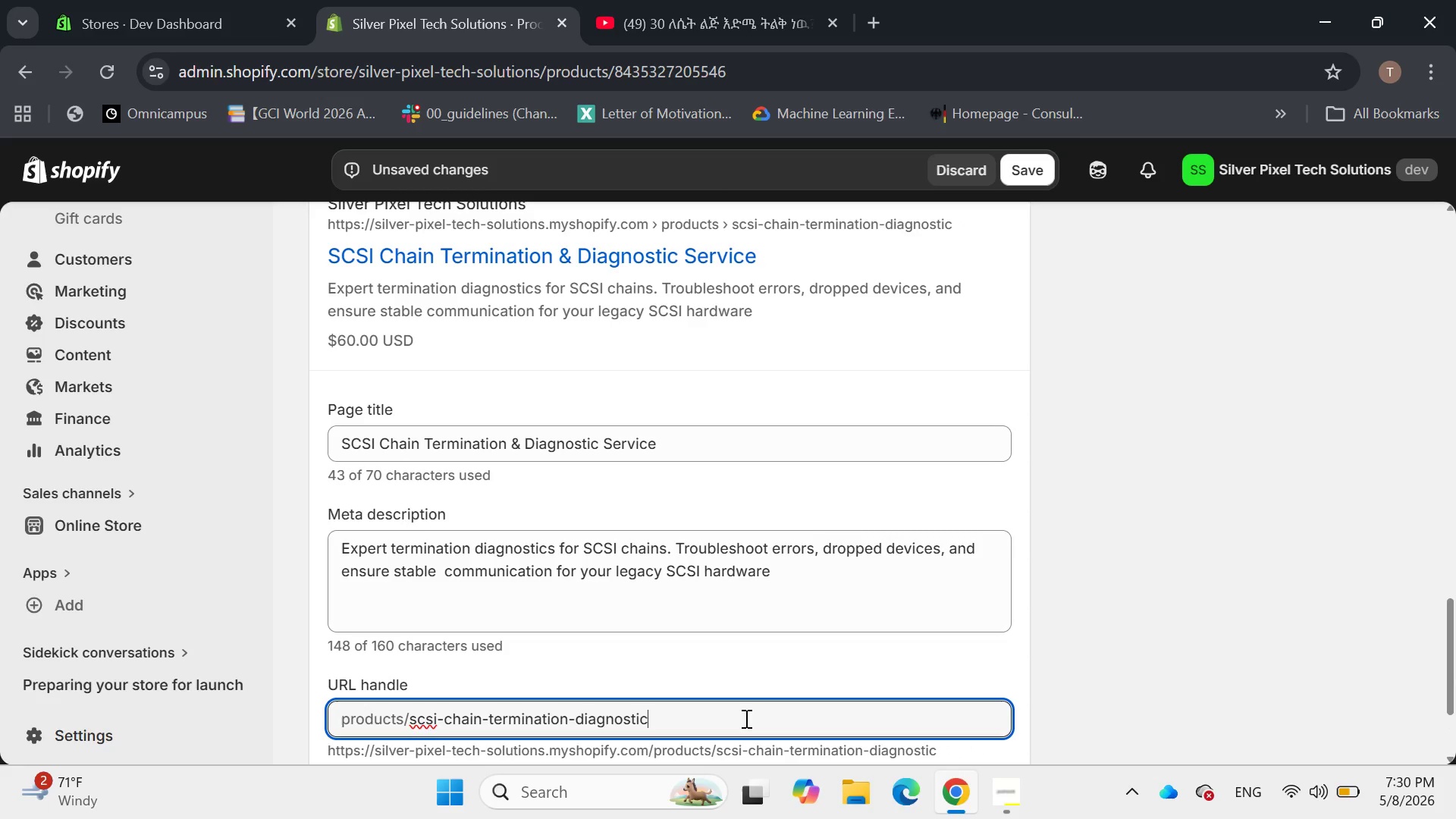 
key(ArrowLeft)
 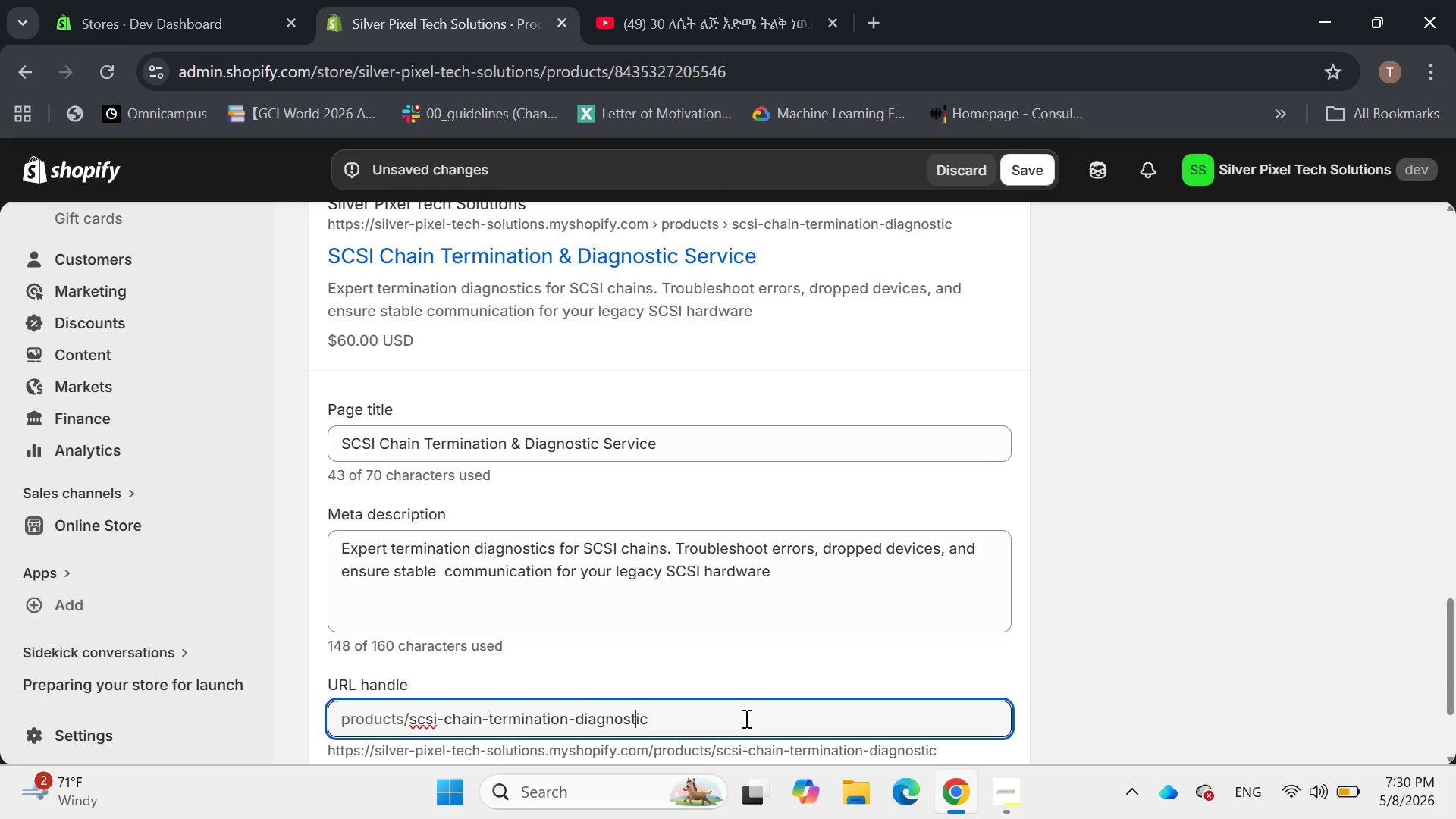 
key(ArrowLeft)
 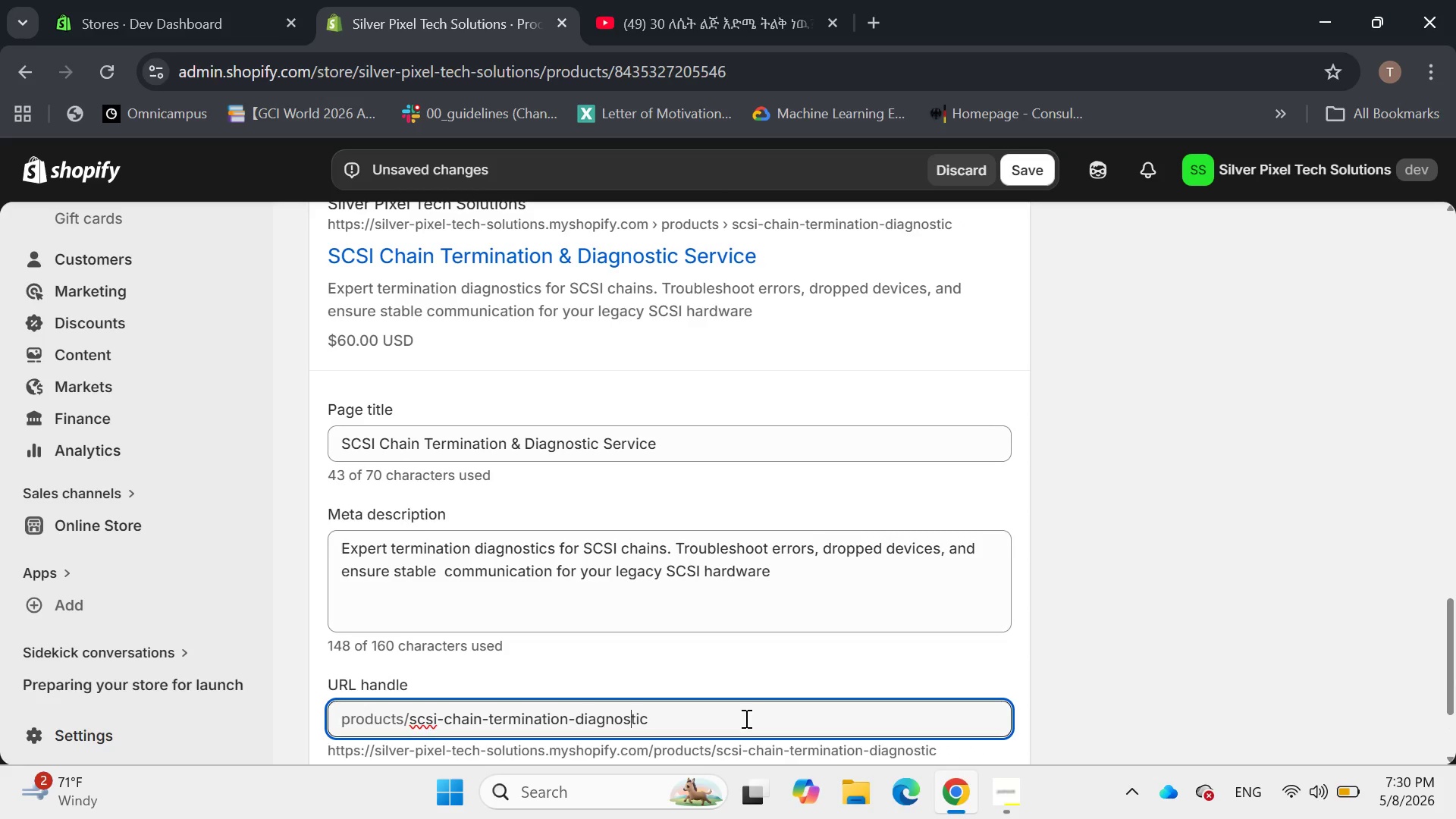 
key(ArrowLeft)
 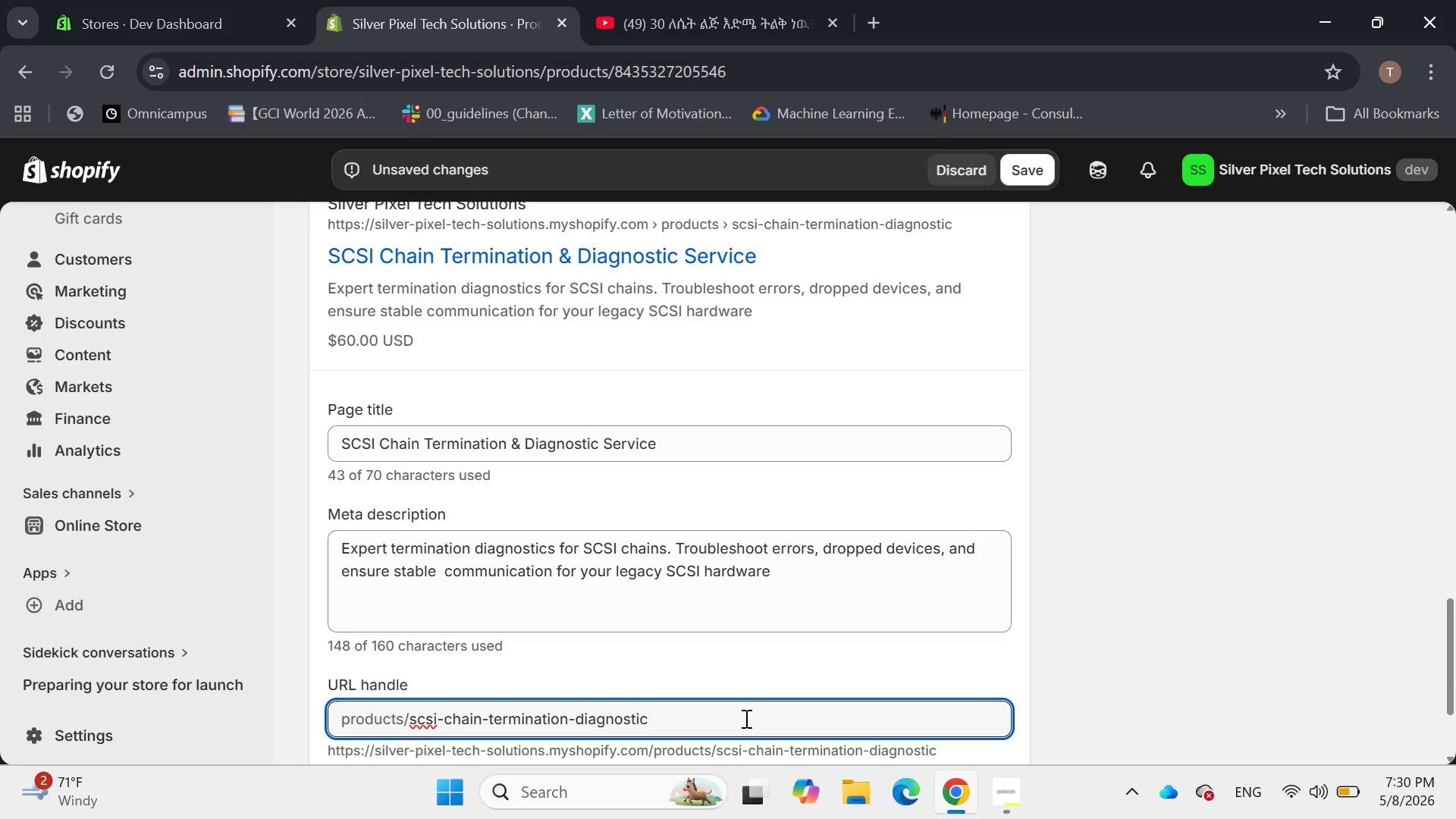 
key(ArrowLeft)
 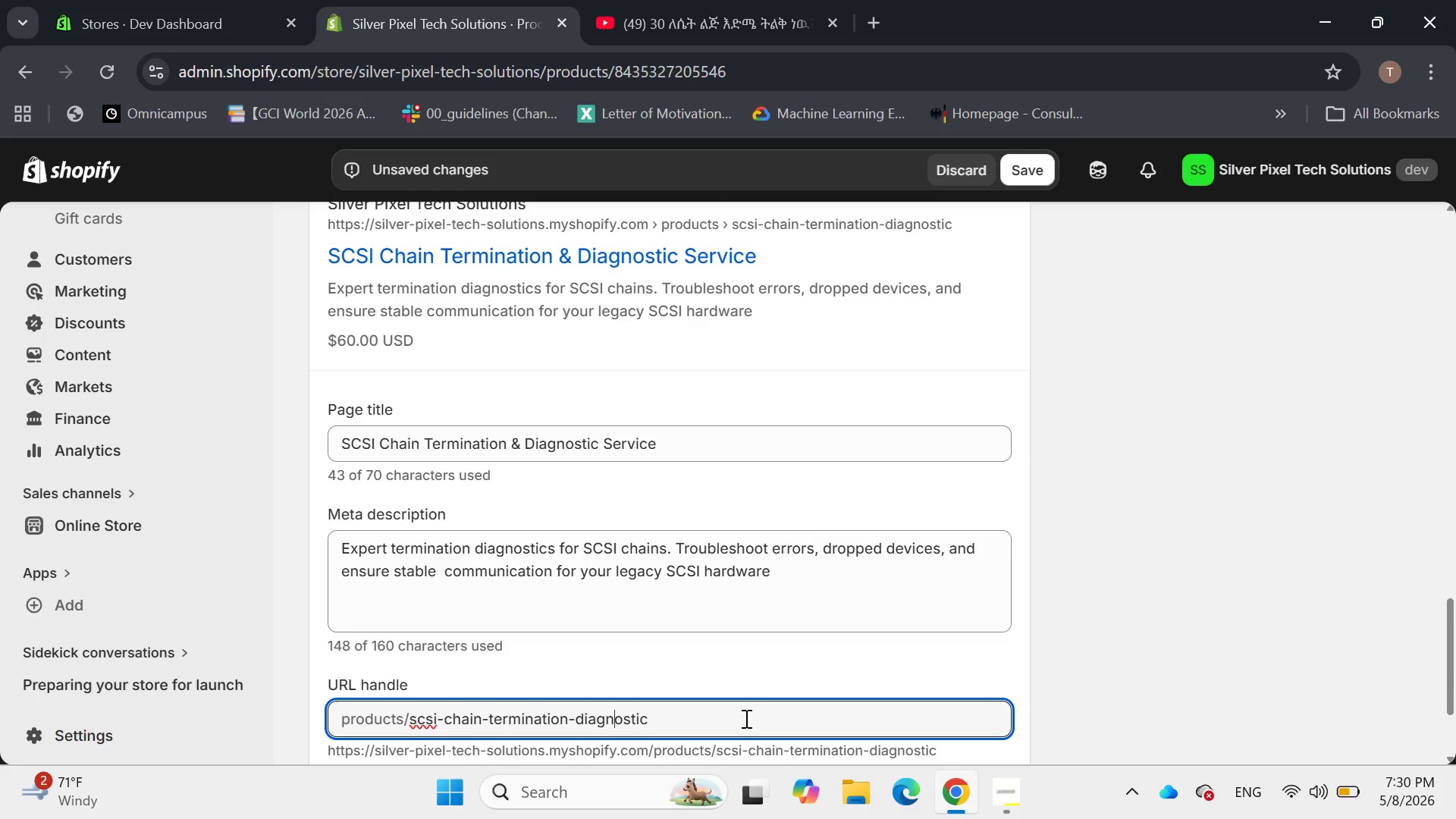 
key(ArrowLeft)
 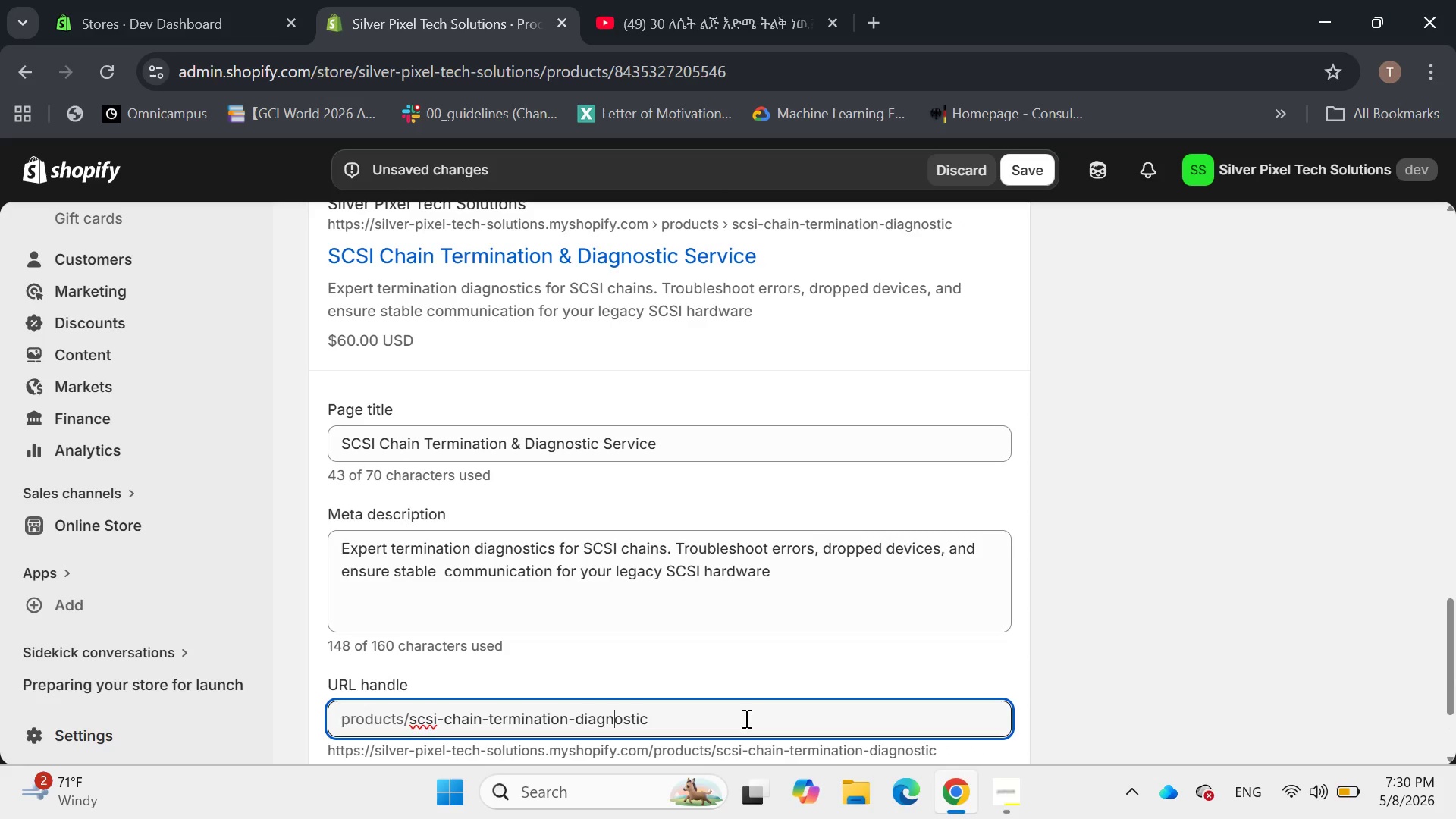 
key(ArrowLeft)
 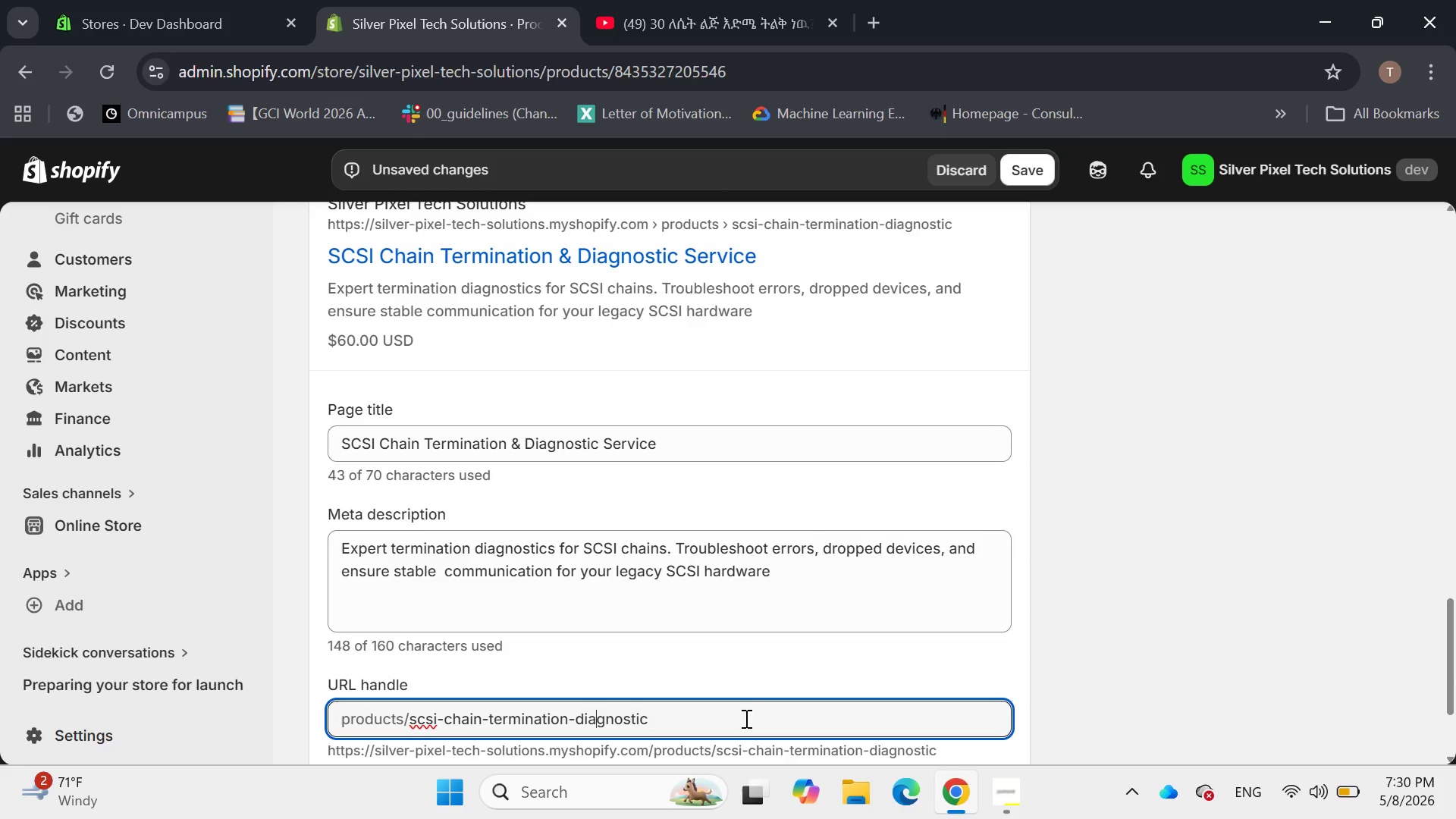 
key(ArrowLeft)
 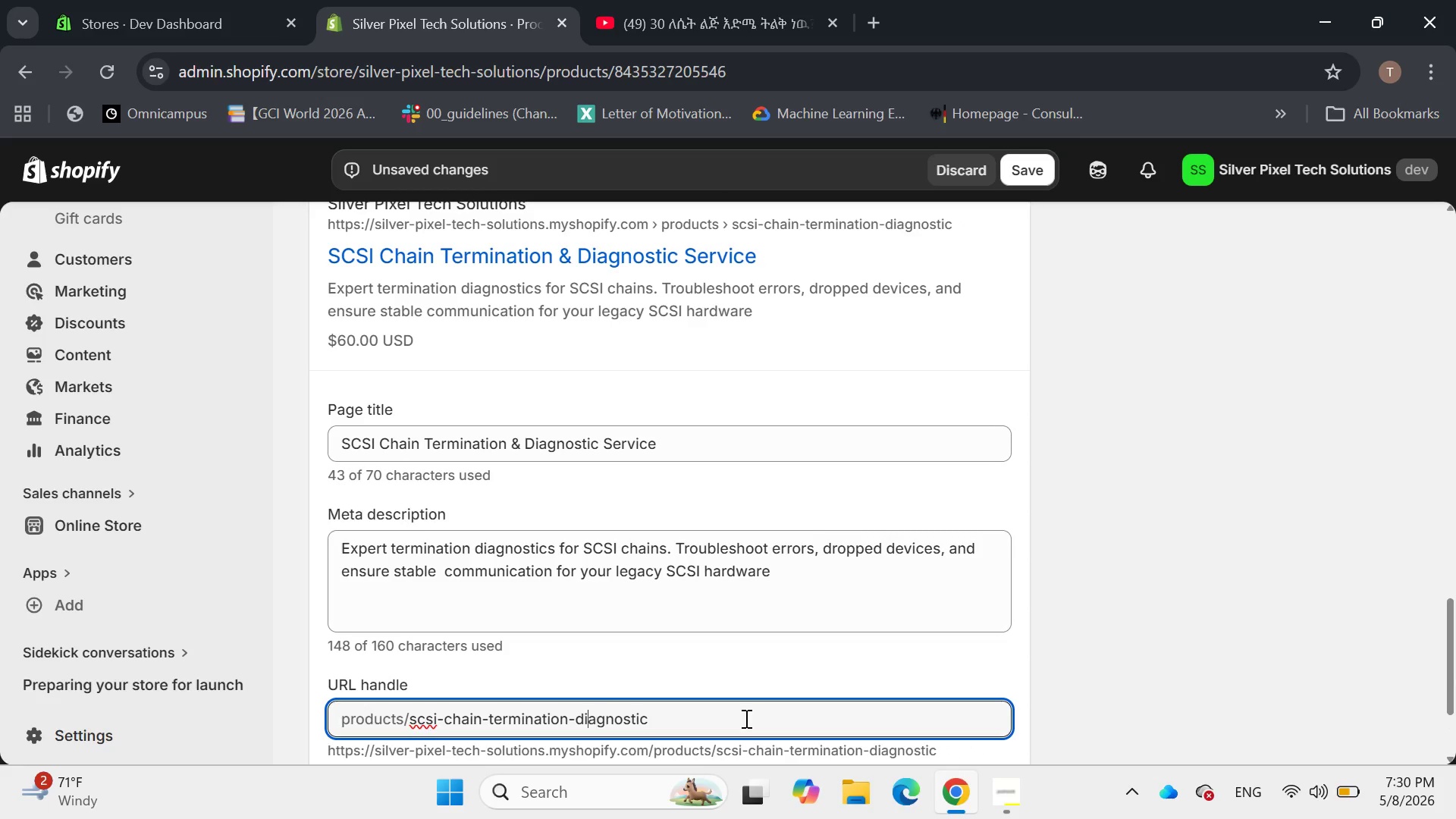 
key(ArrowLeft)
 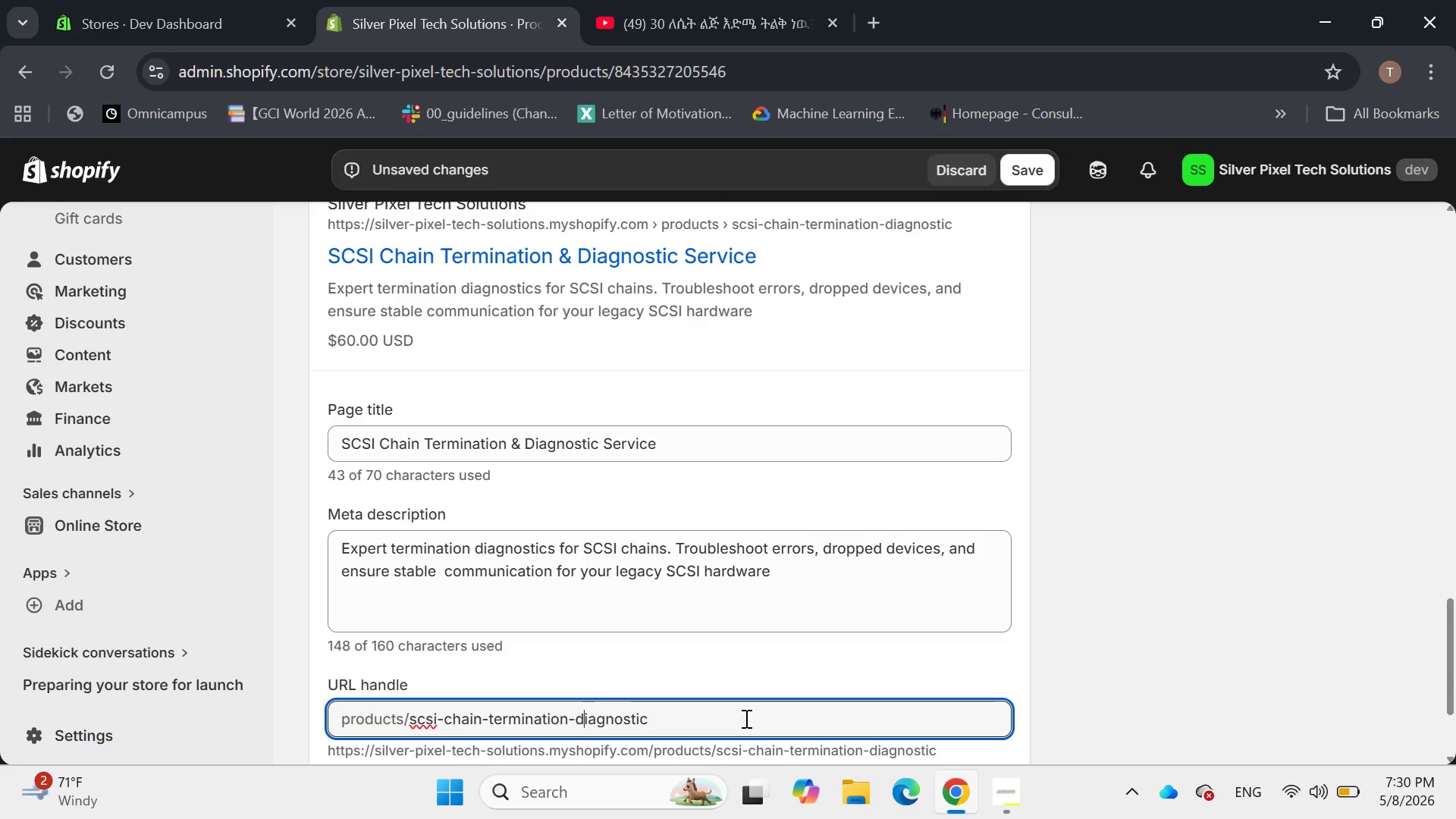 
key(ArrowLeft)
 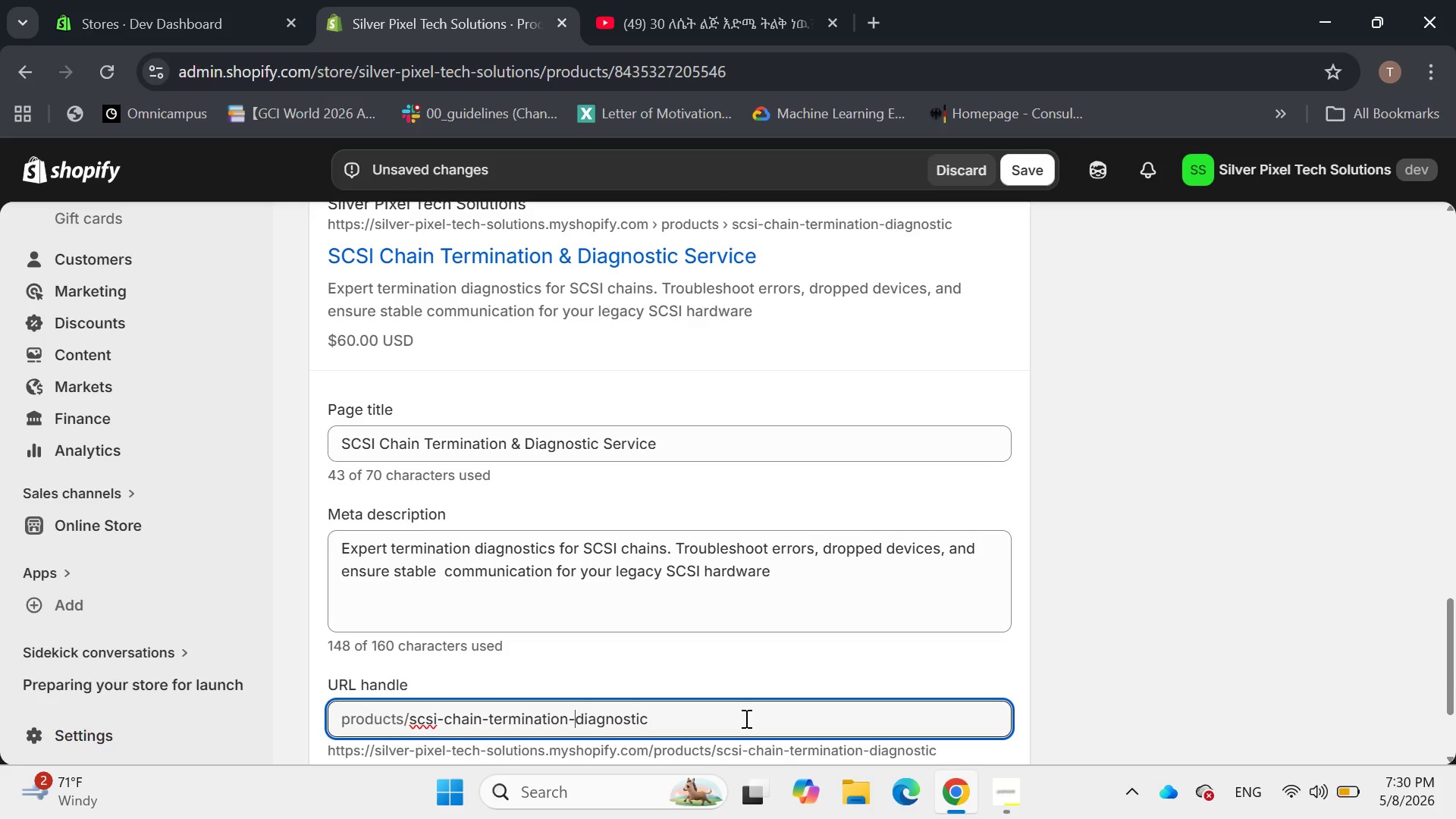 
key(ArrowLeft)
 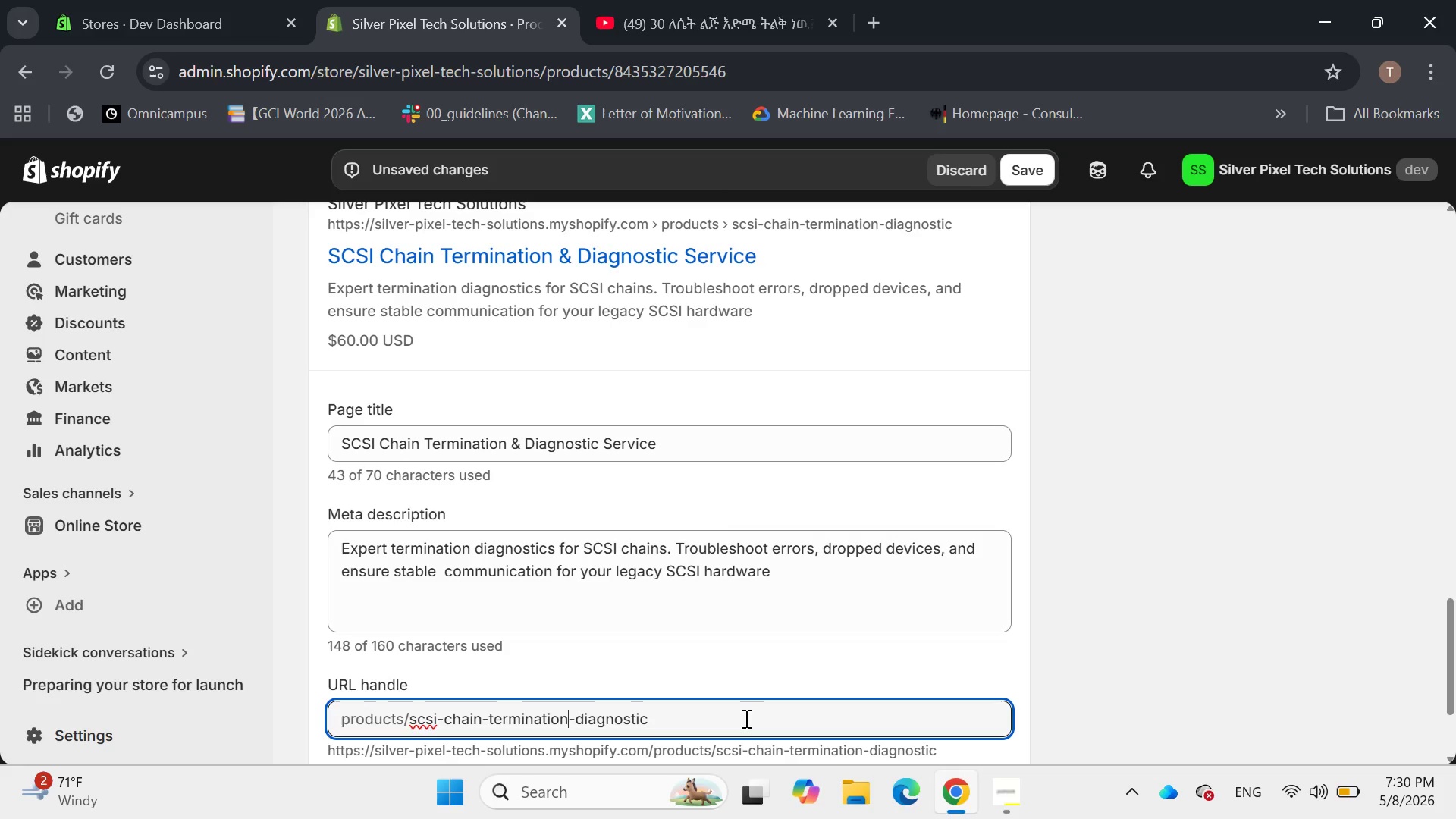 
key(ArrowLeft)
 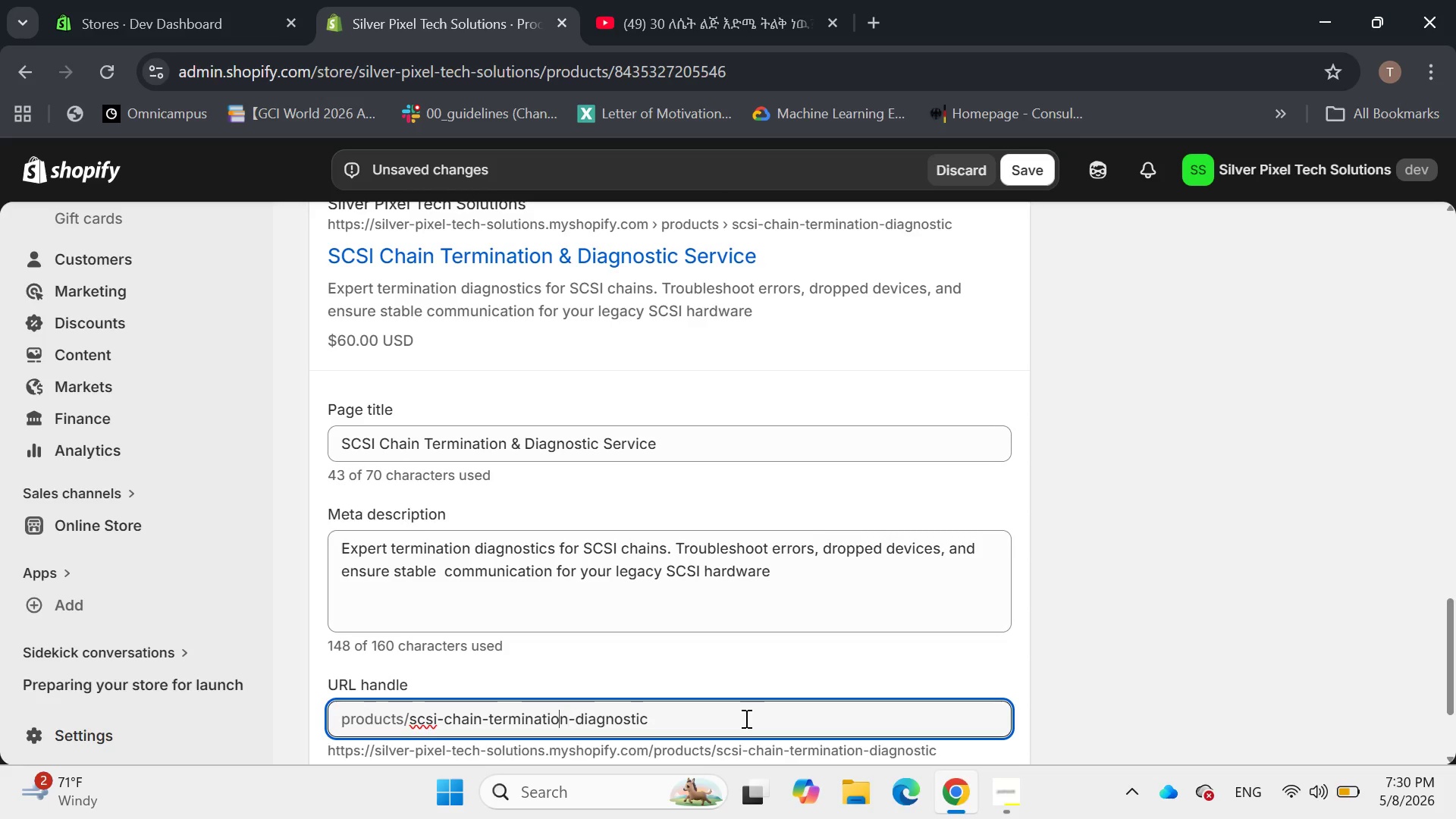 
key(ArrowLeft)
 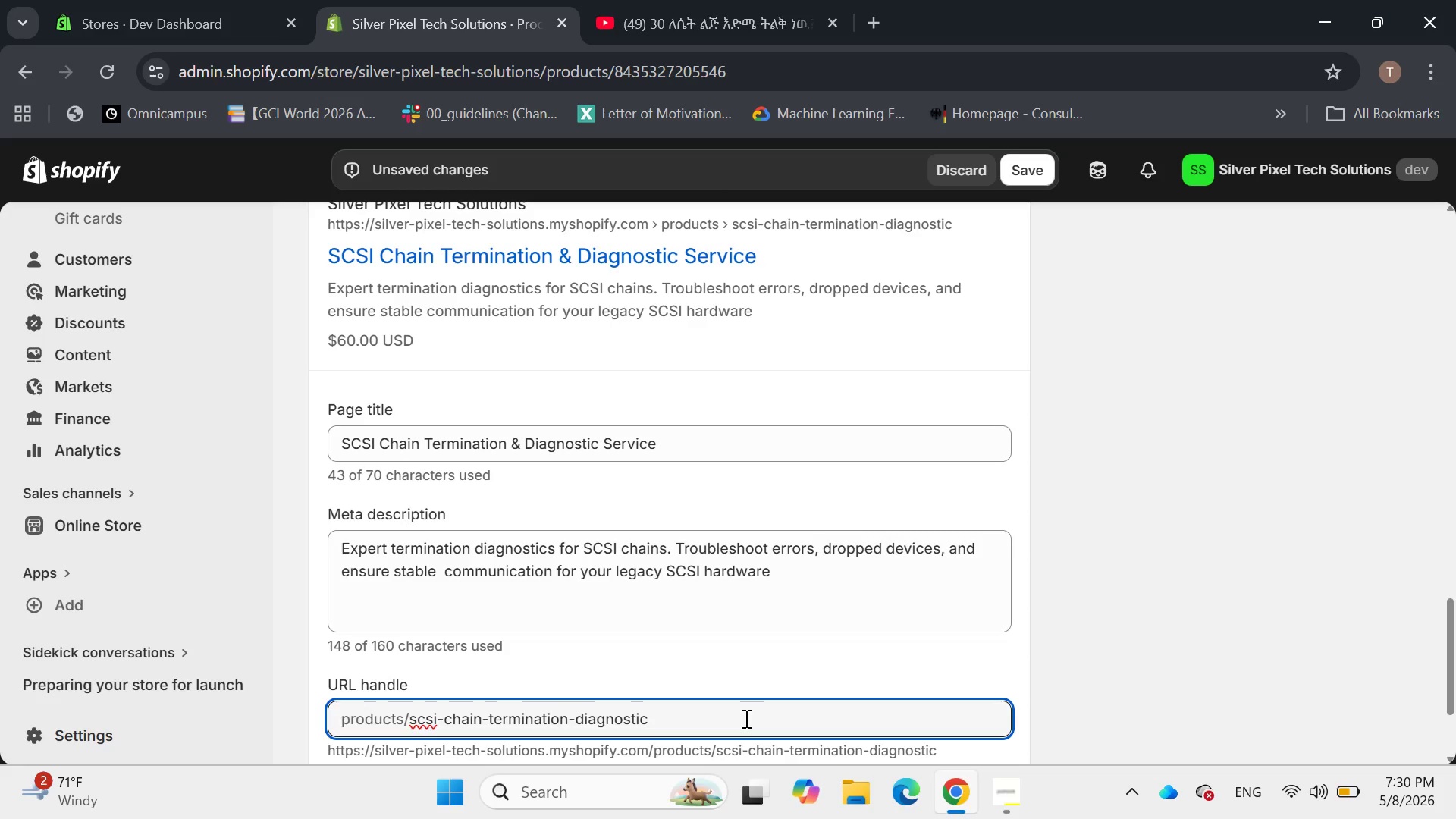 
key(ArrowLeft)
 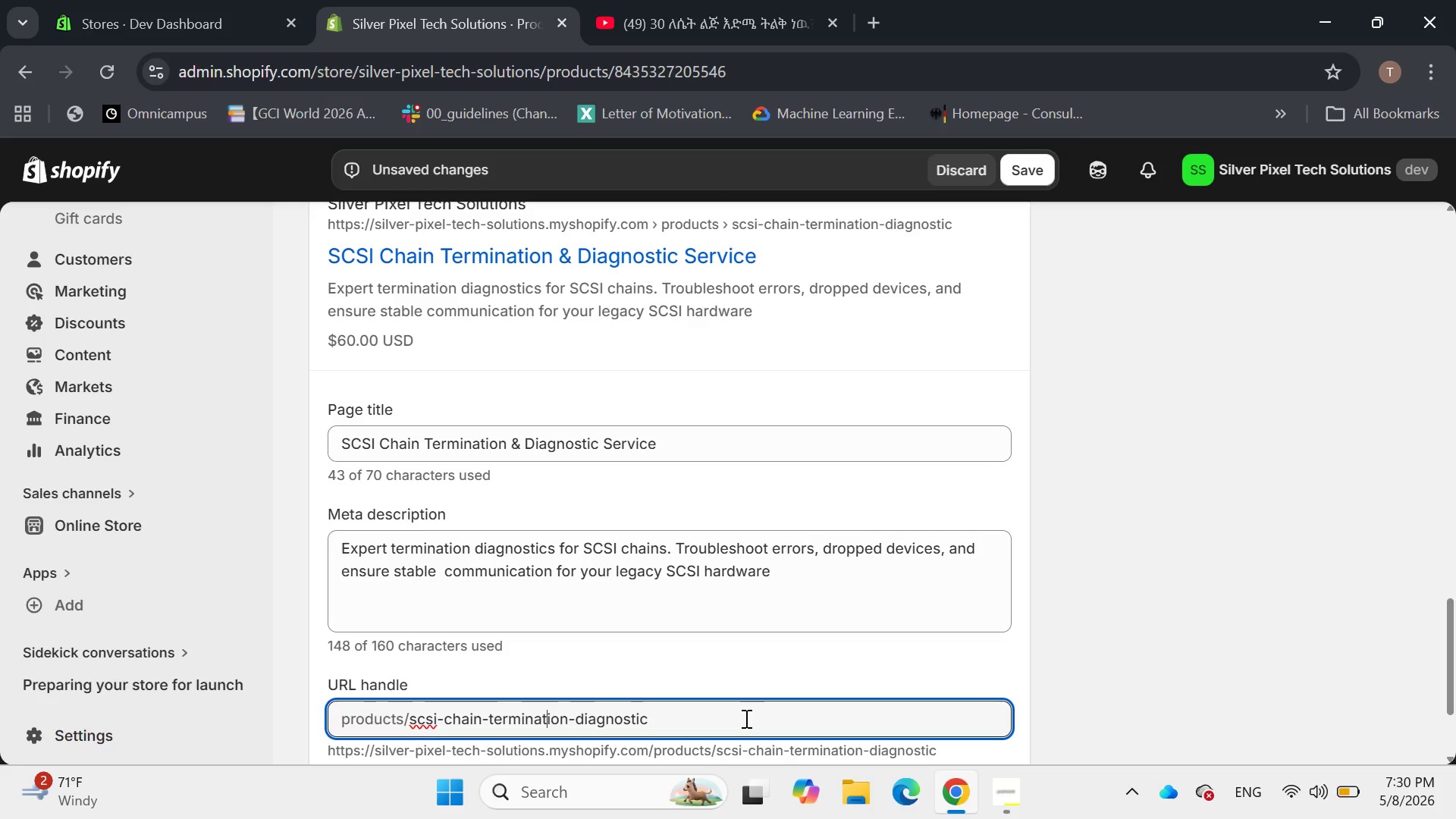 
key(ArrowLeft)
 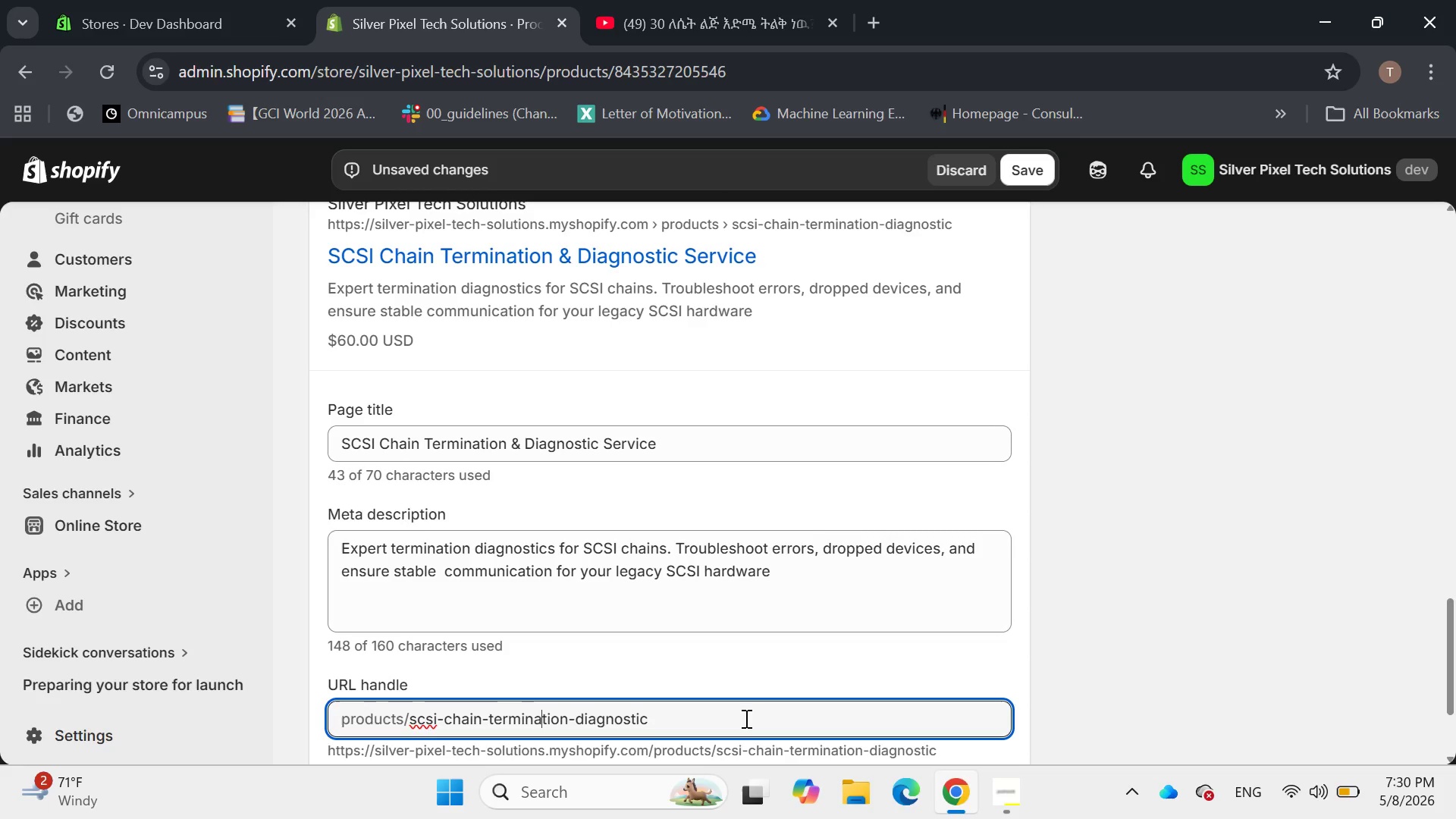 
key(ArrowLeft)
 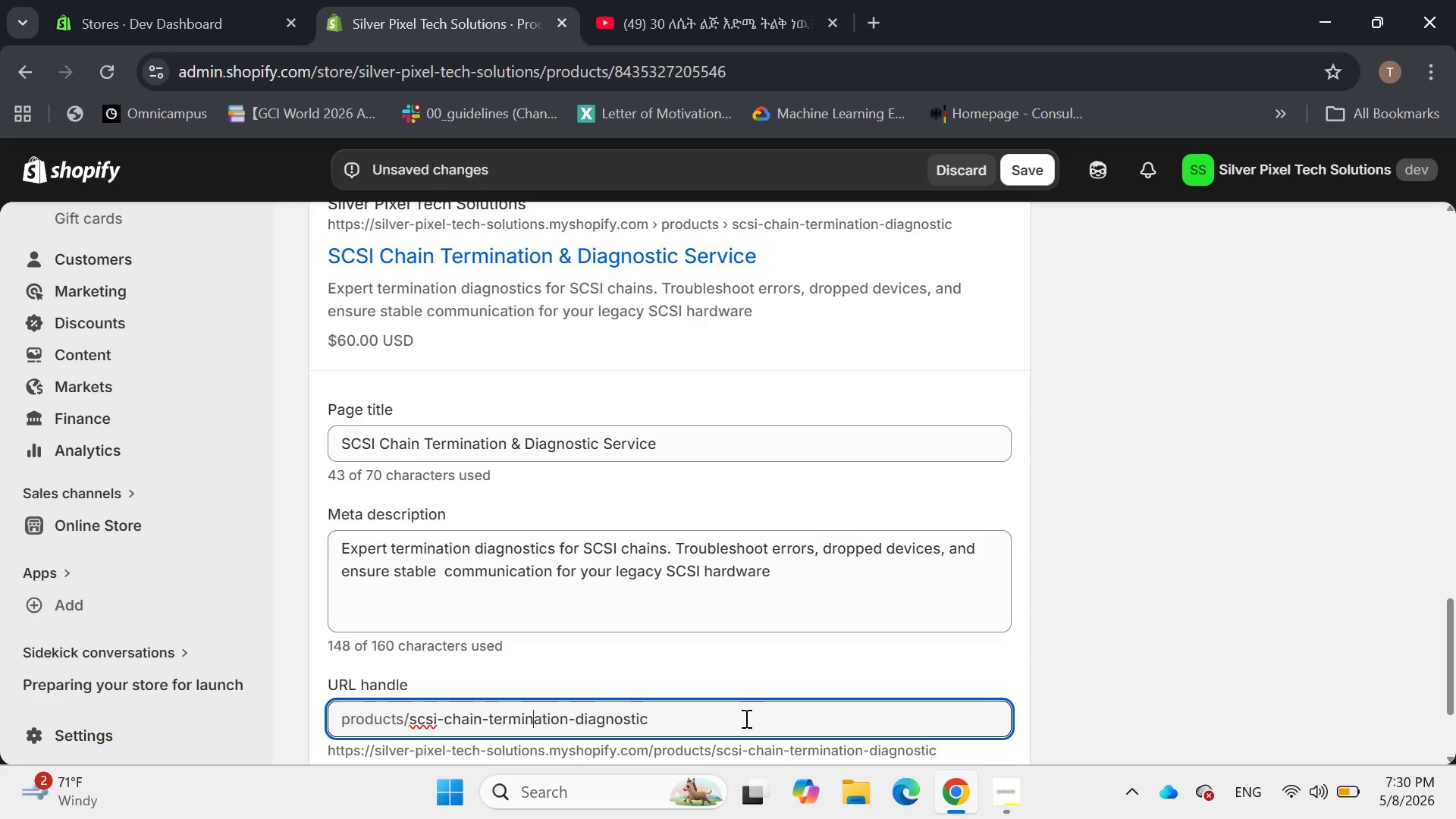 
key(ArrowLeft)
 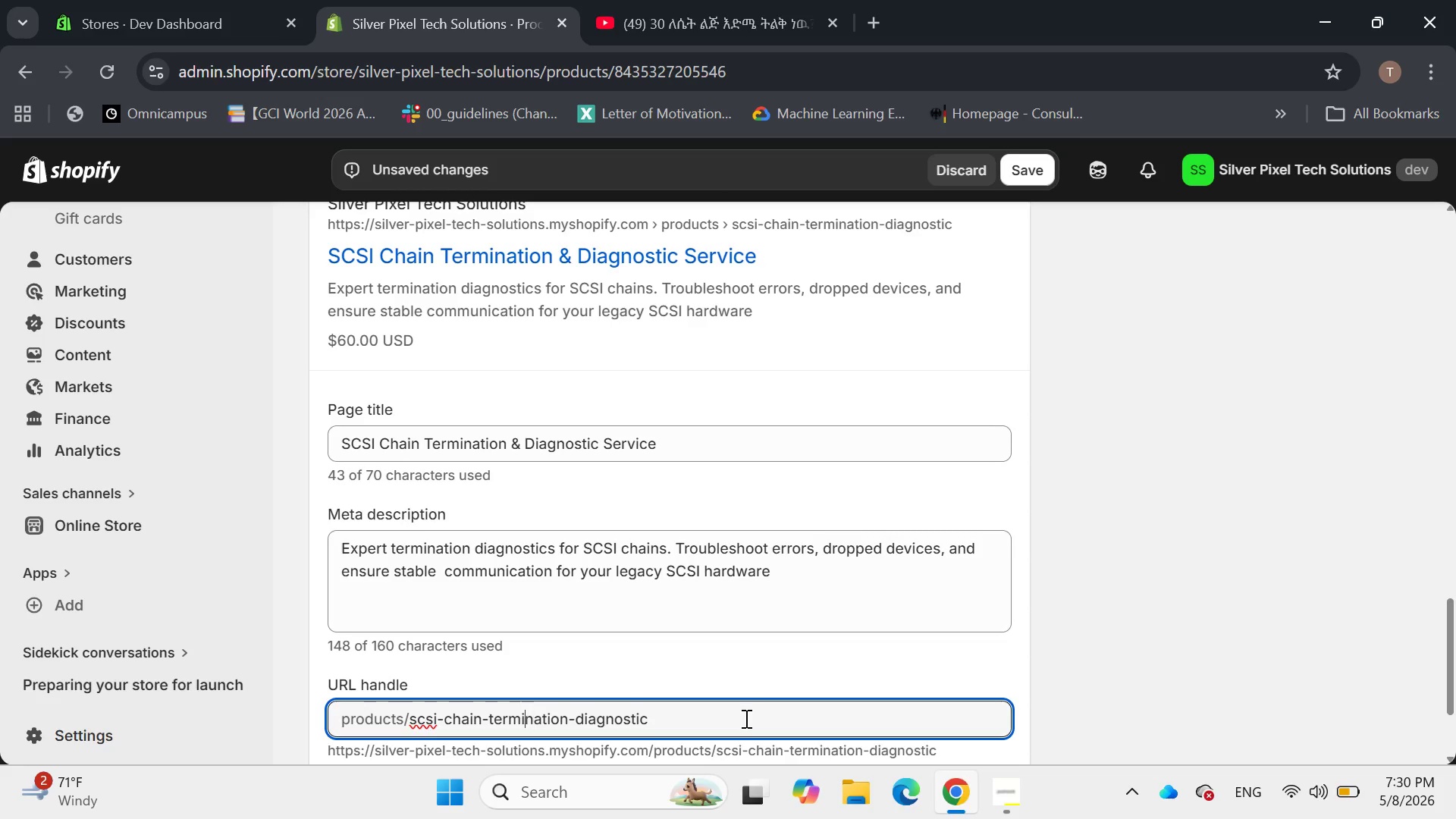 
key(ArrowLeft)
 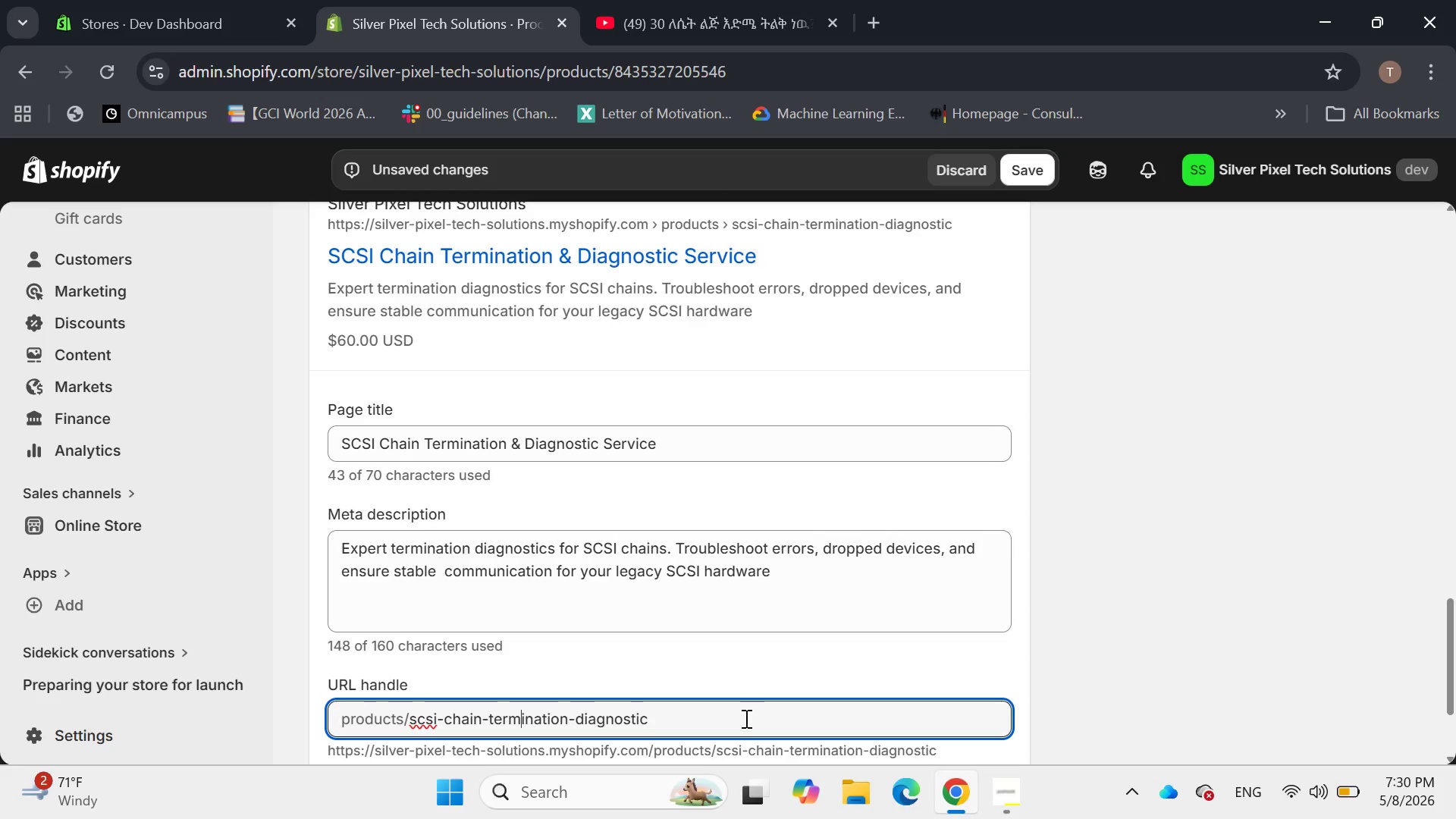 
key(ArrowLeft)
 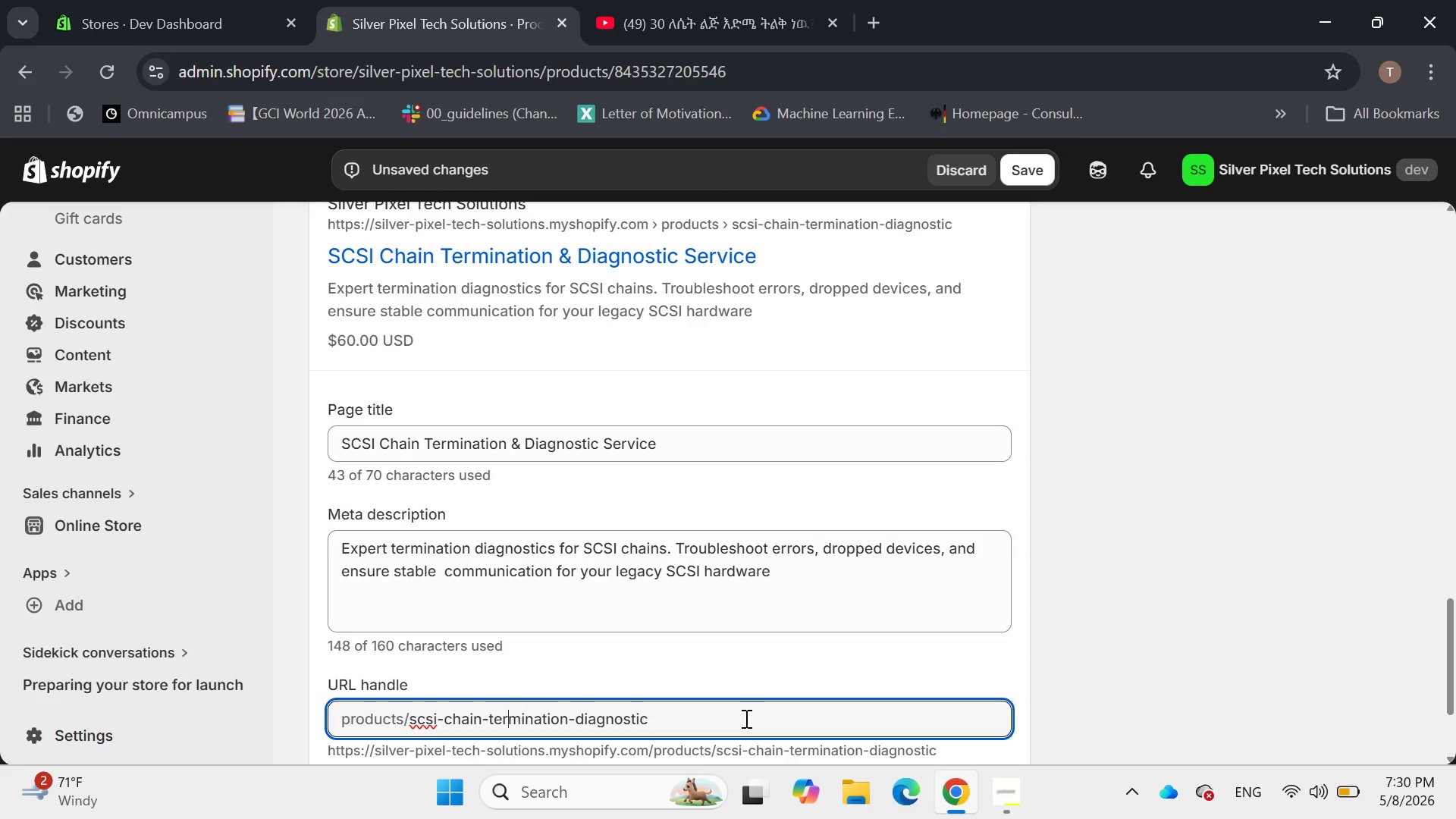 
key(ArrowLeft)
 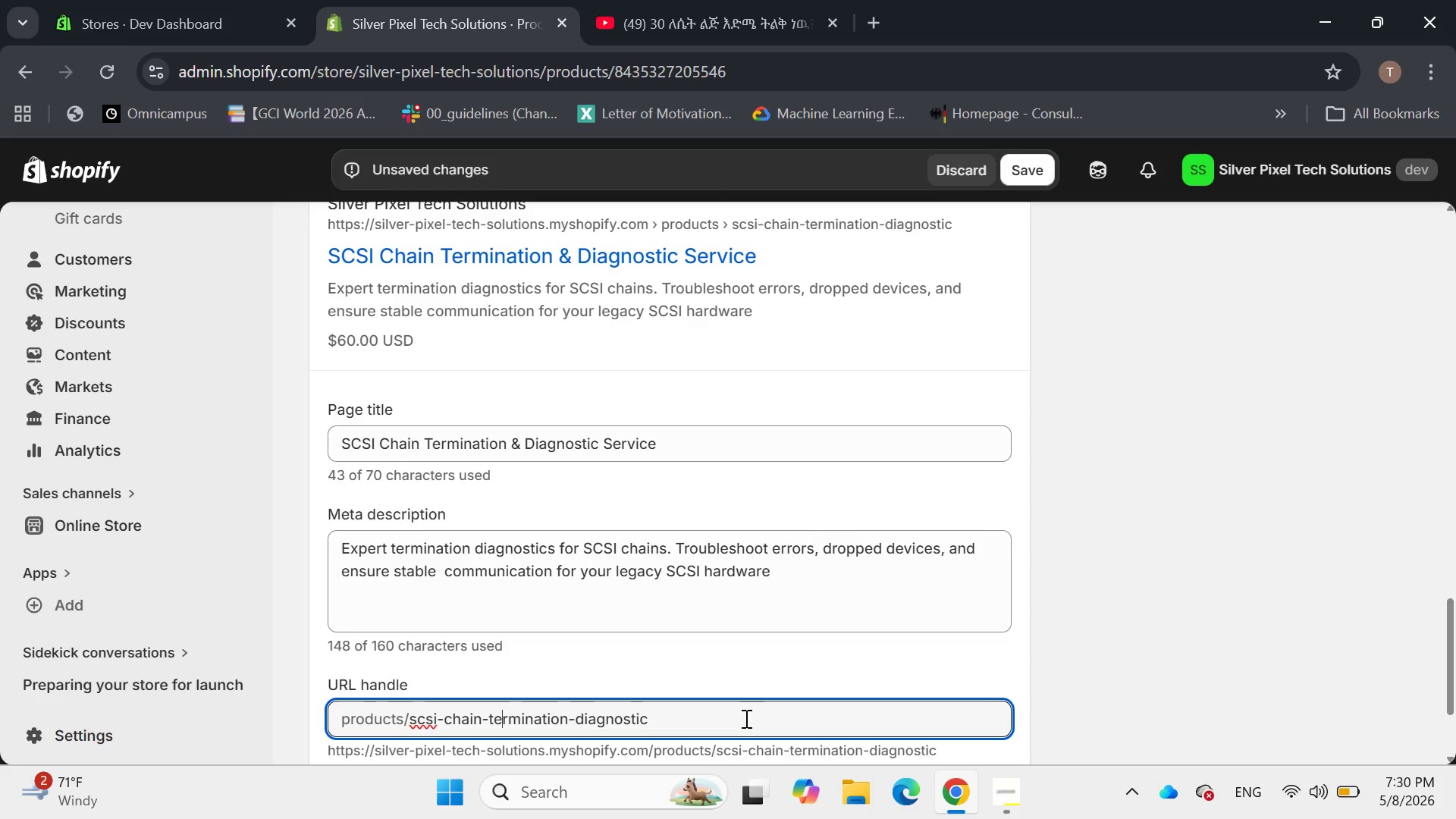 
key(ArrowLeft)
 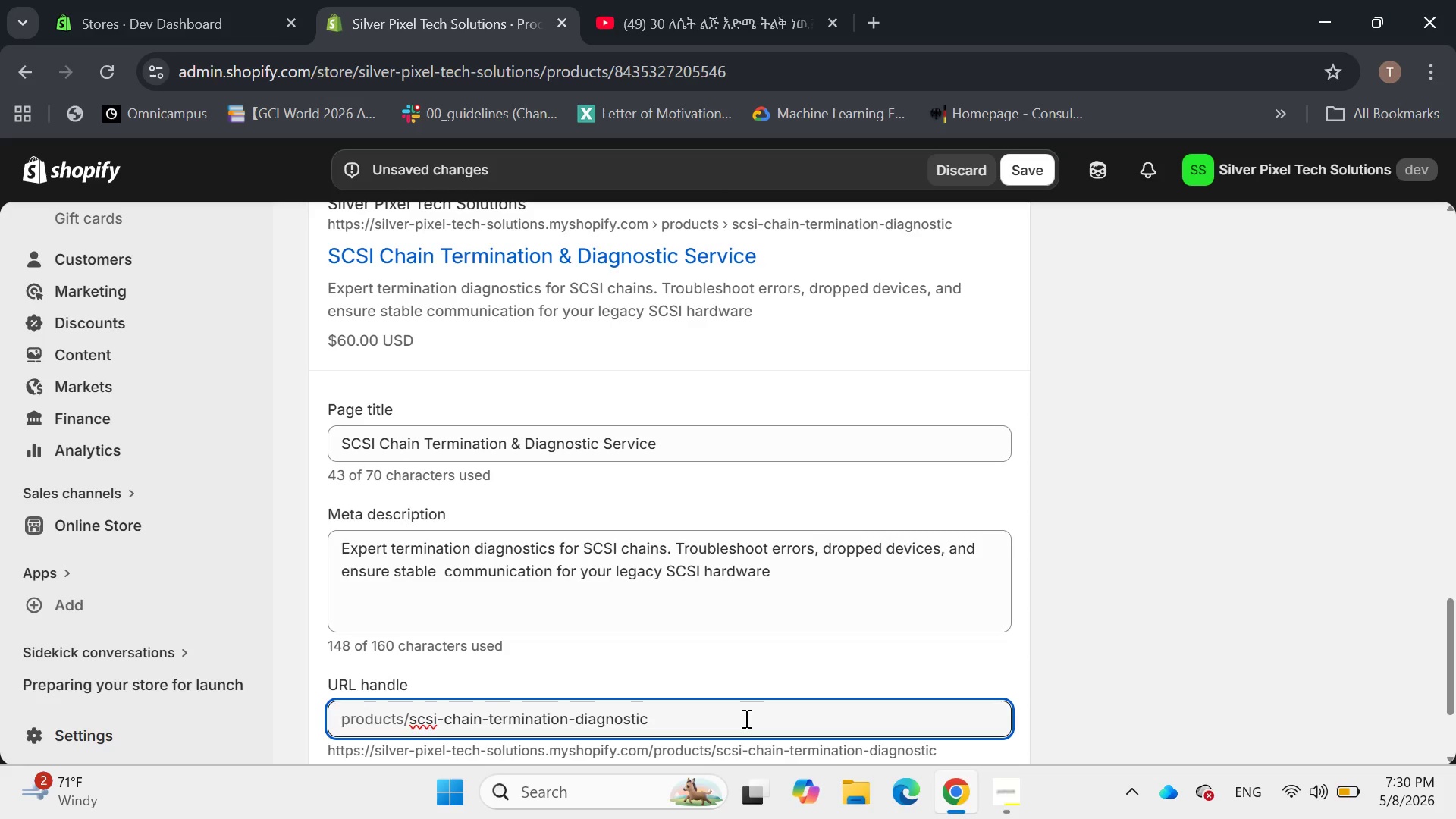 
key(ArrowLeft)
 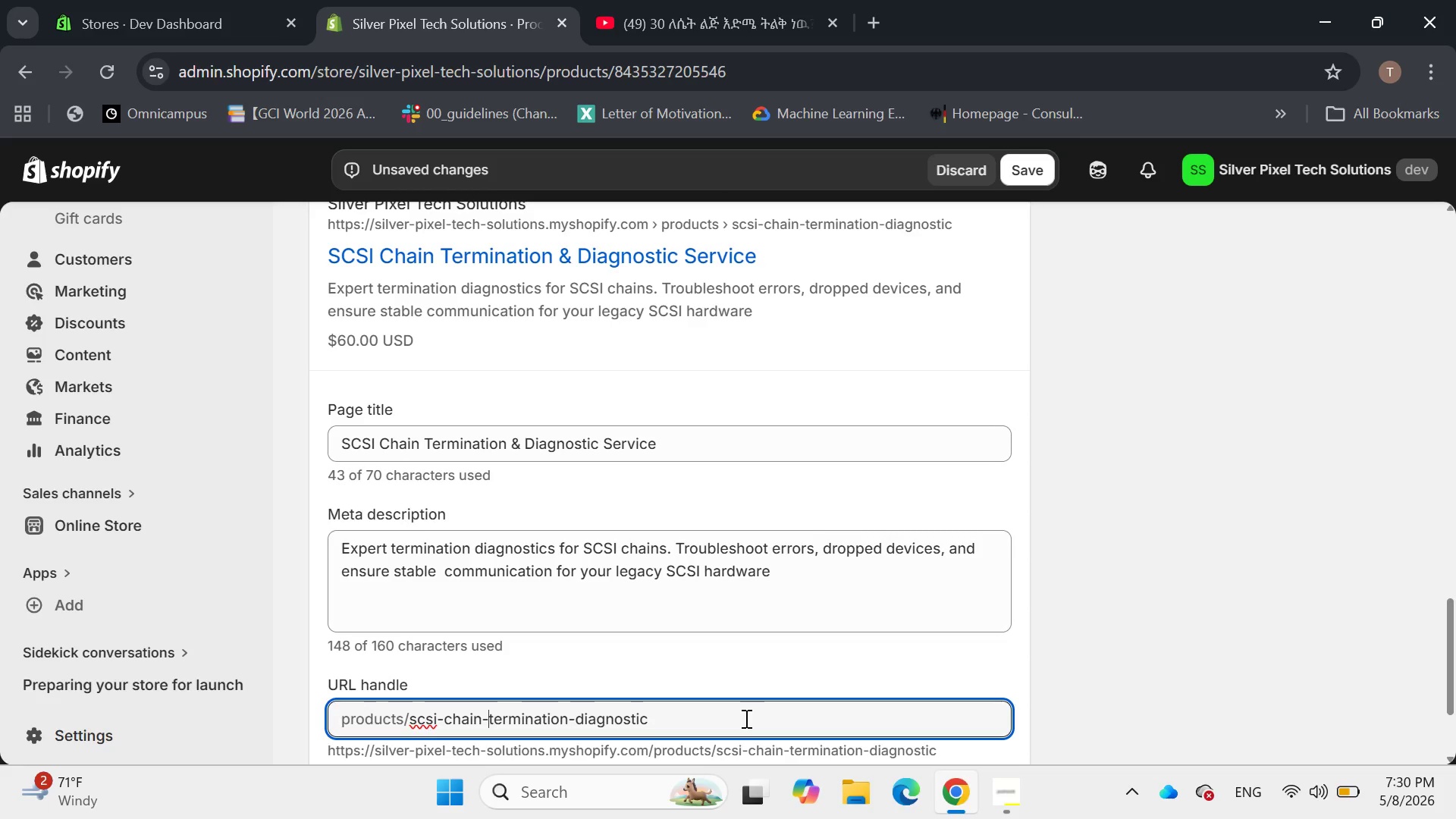 
key(ArrowLeft)
 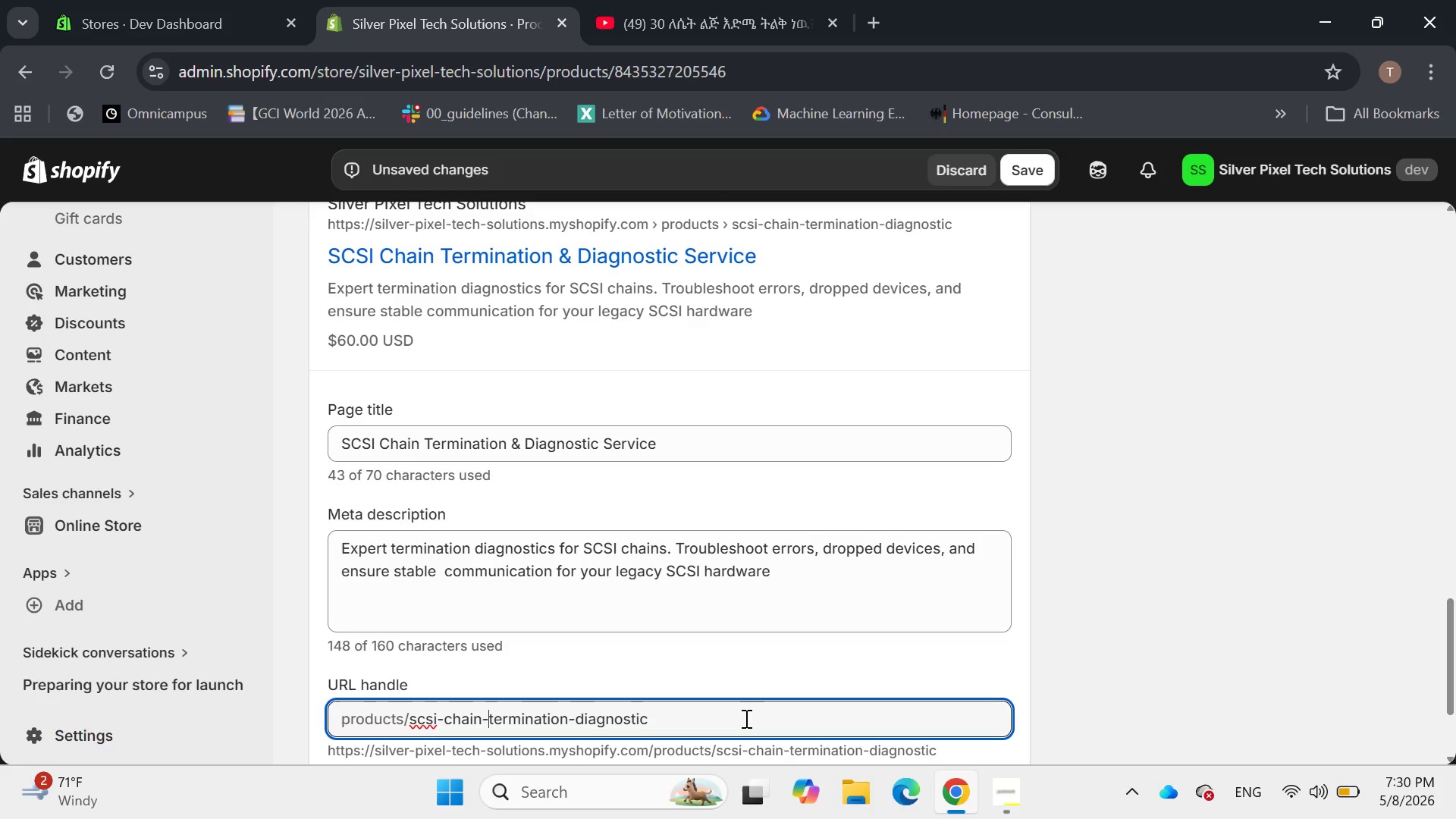 
key(Backspace)
 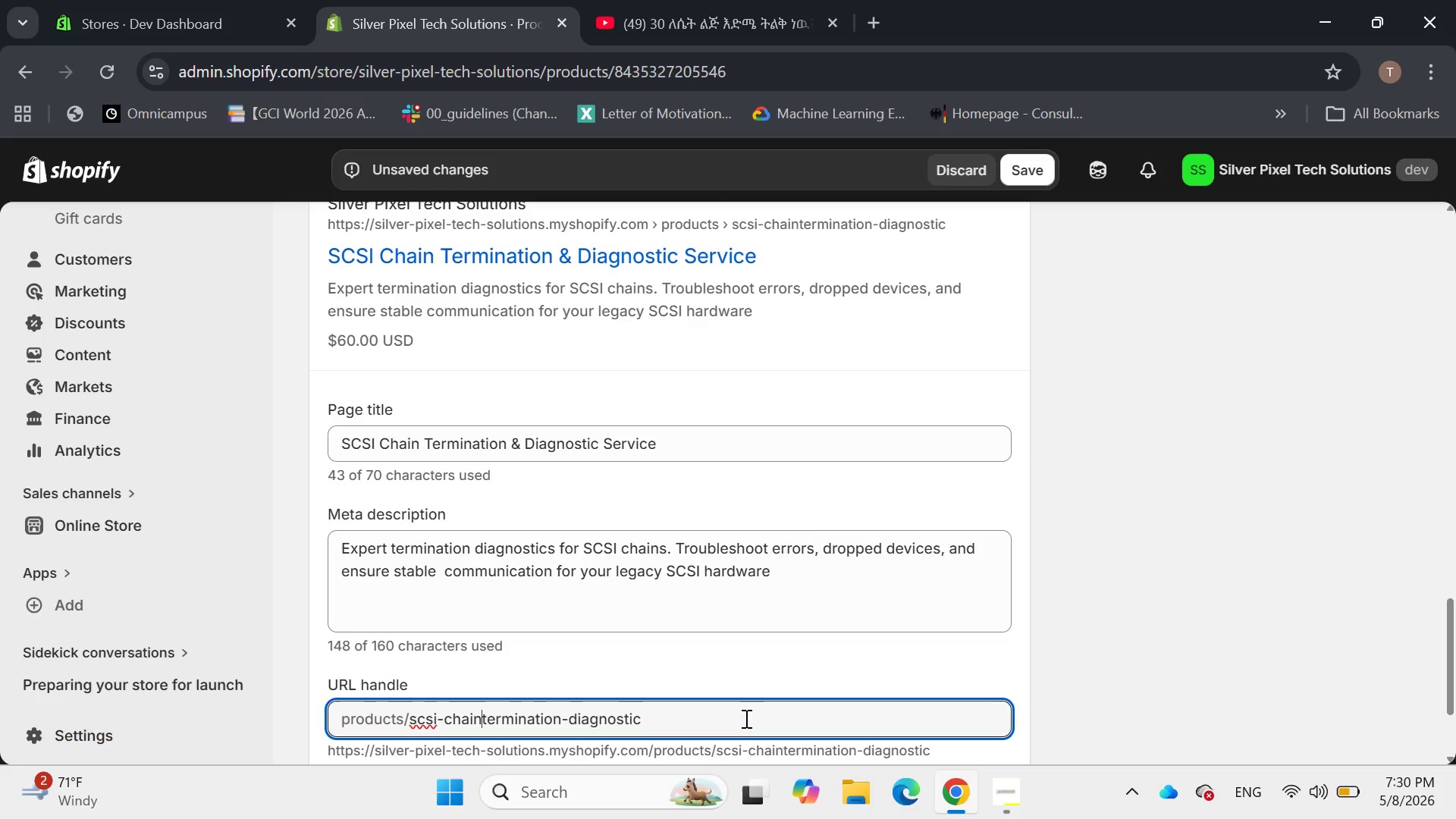 
key(Backspace)
 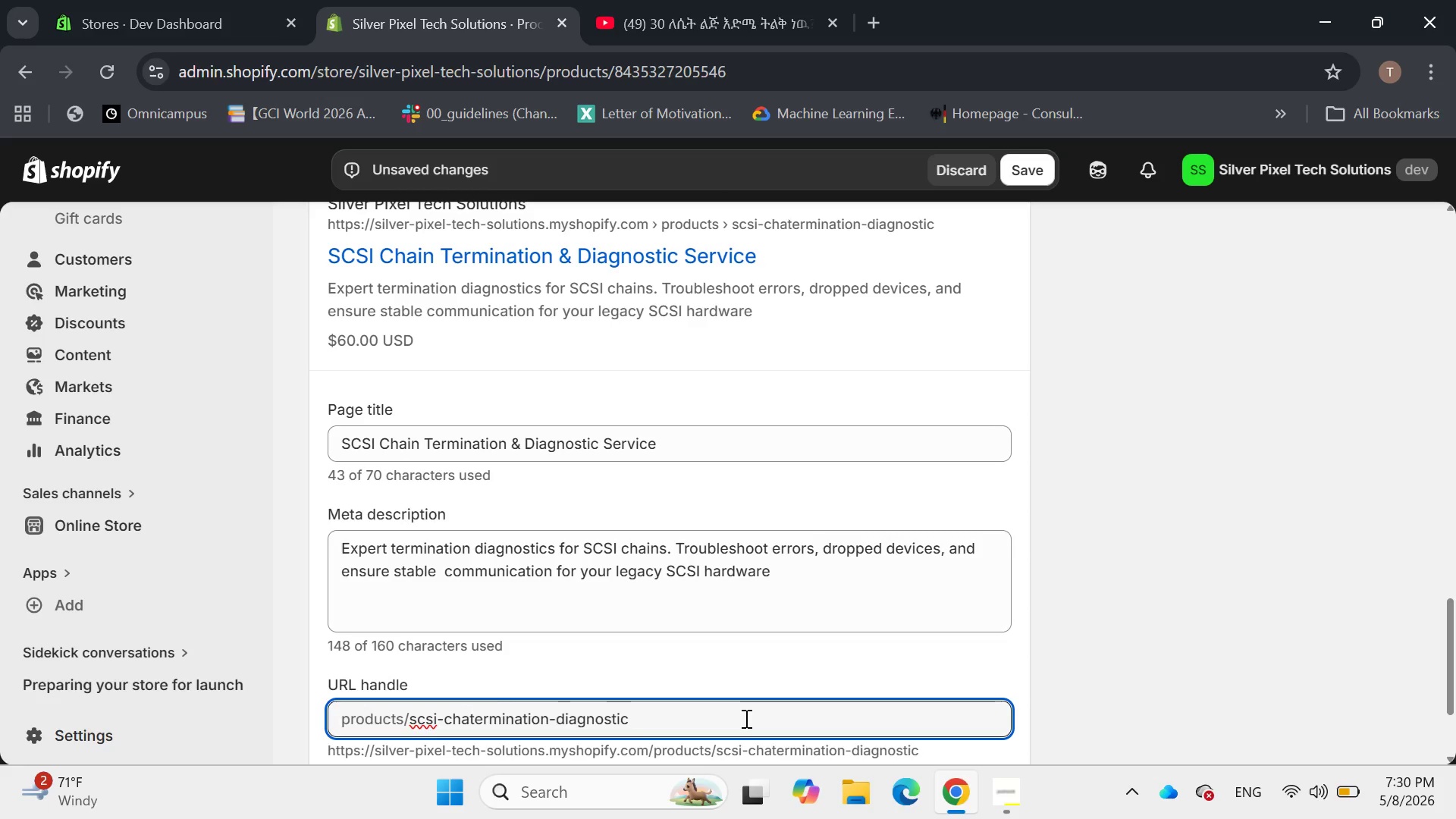 
key(Backspace)
 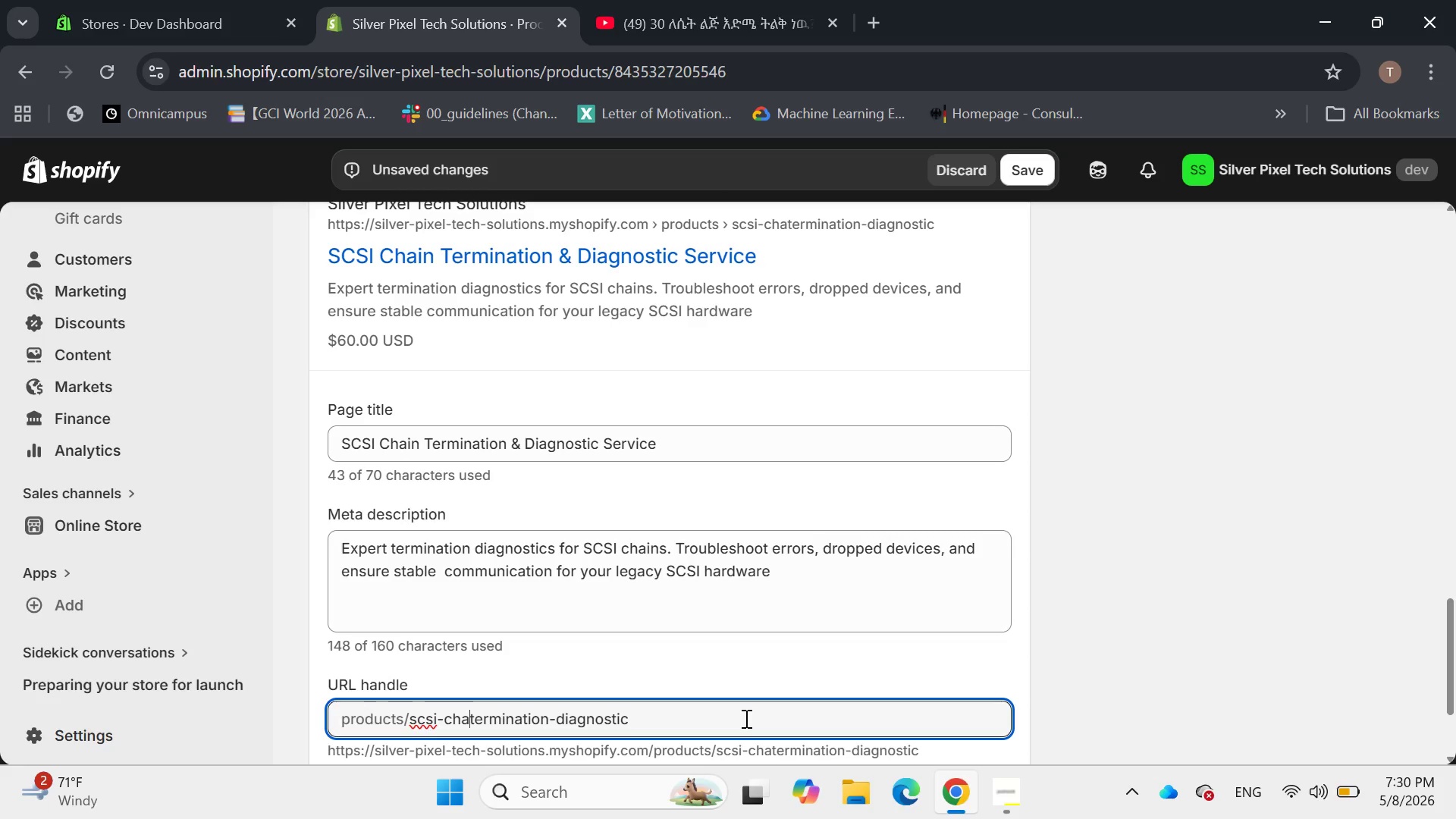 
key(Backspace)
 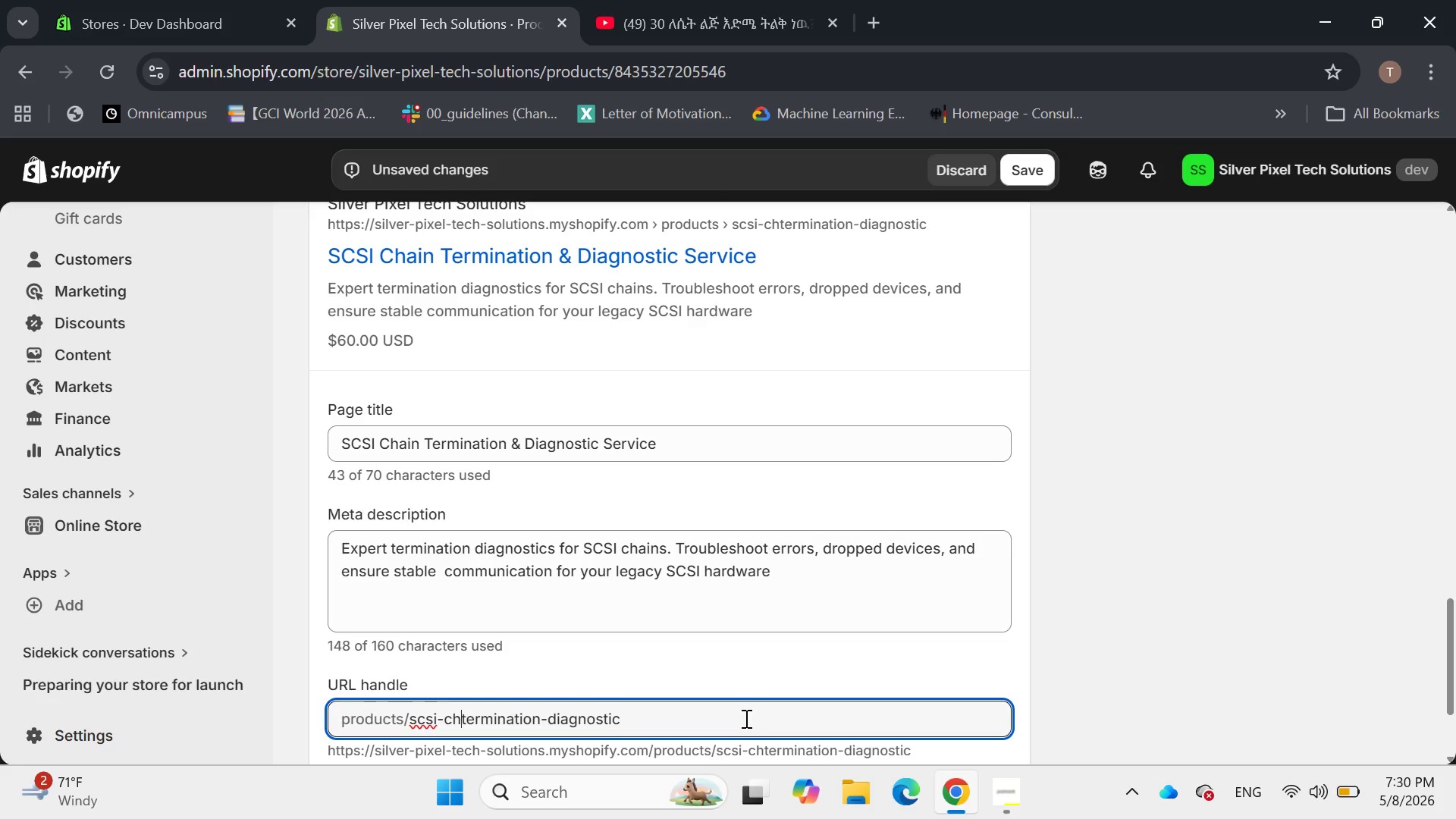 
key(Backspace)
 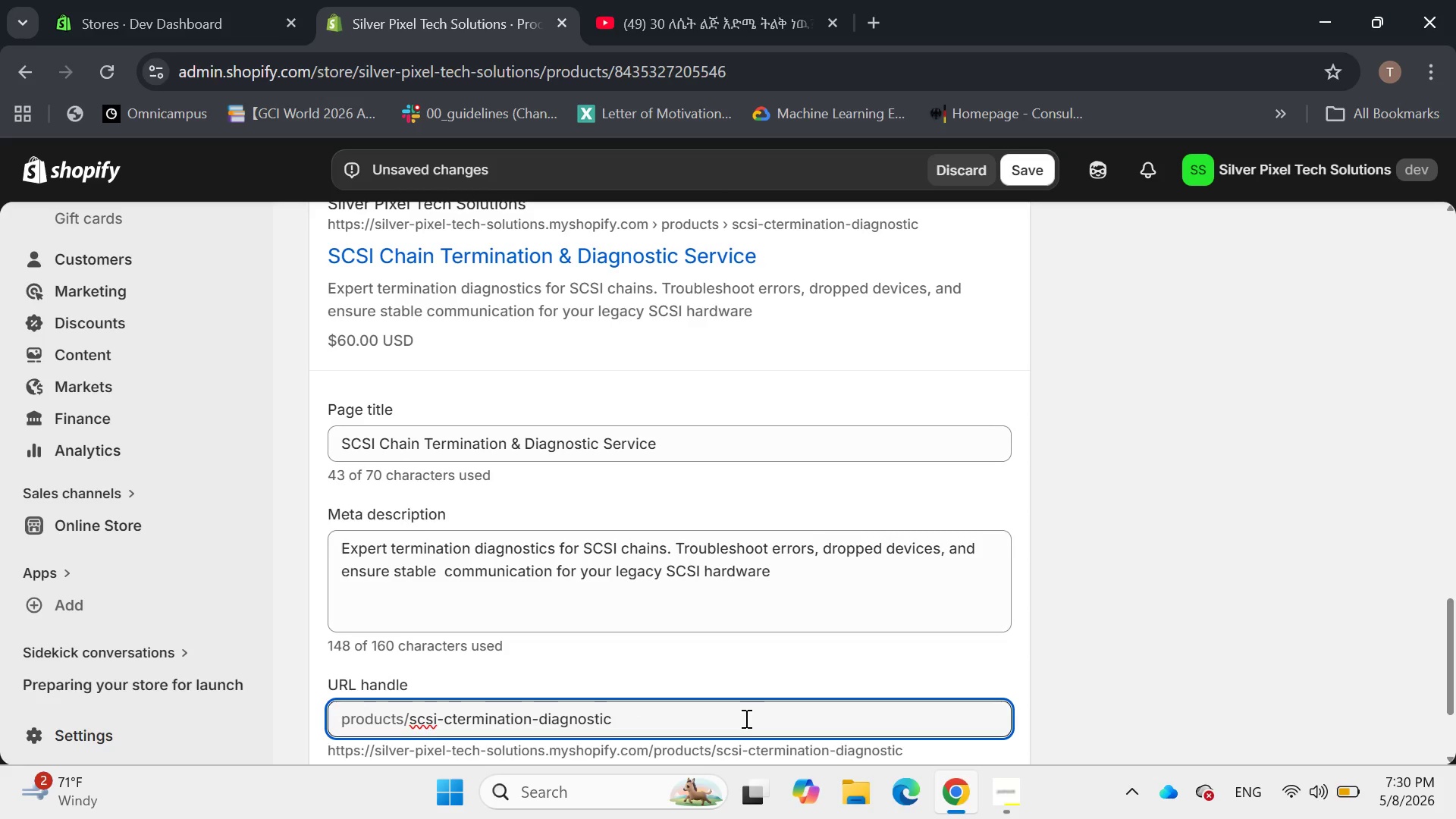 
key(Backspace)
 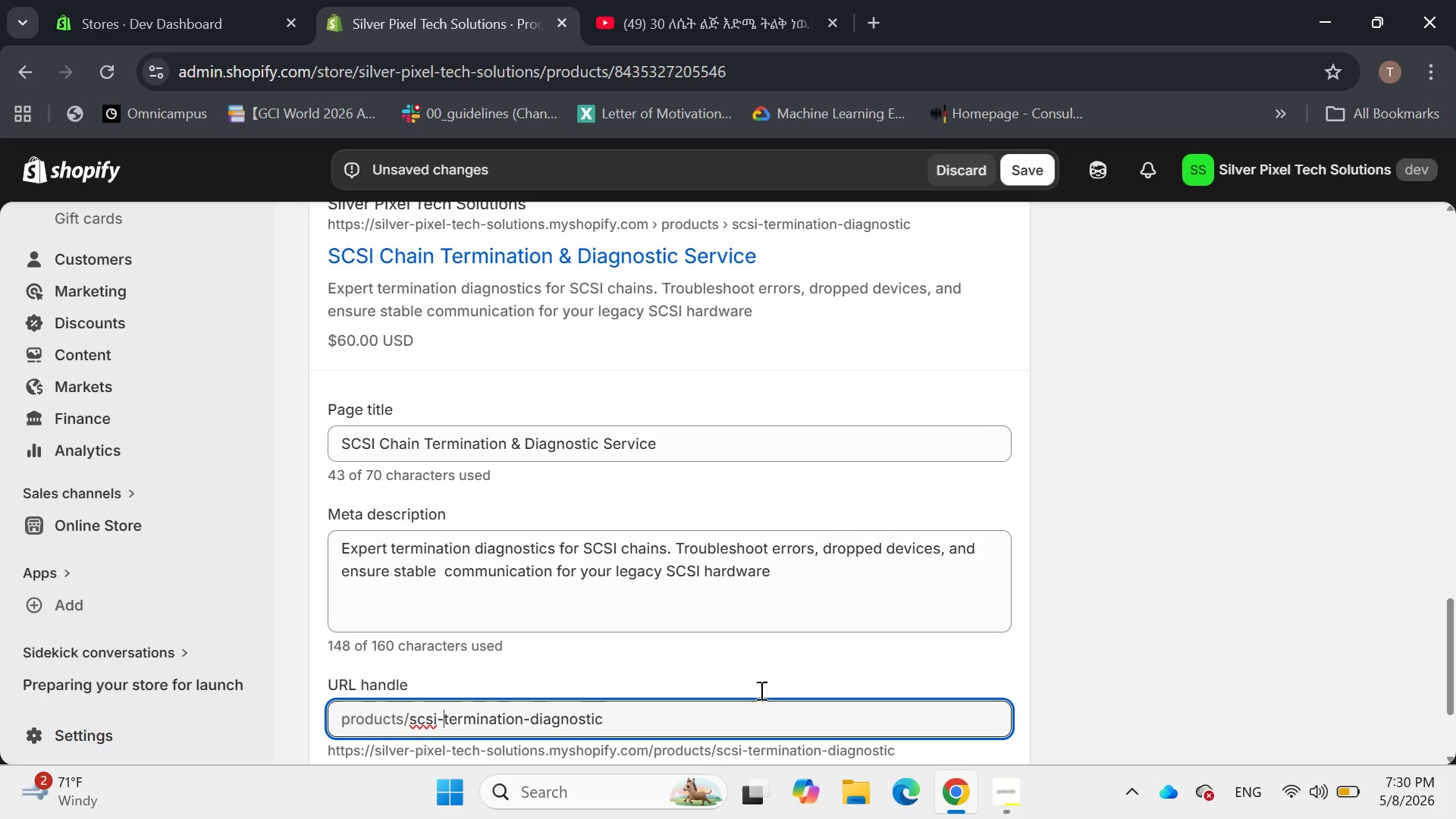 
left_click([771, 654])
 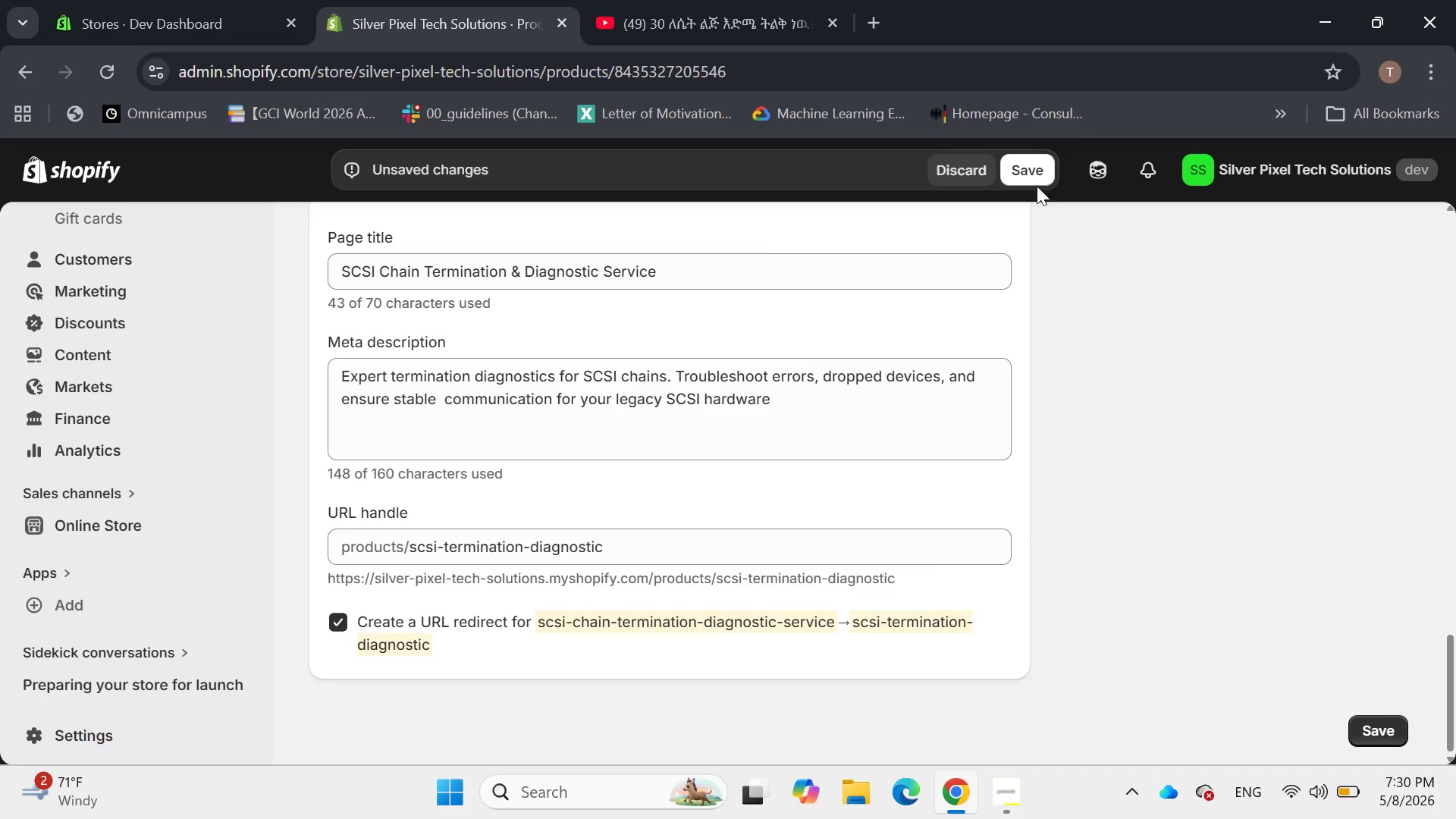 